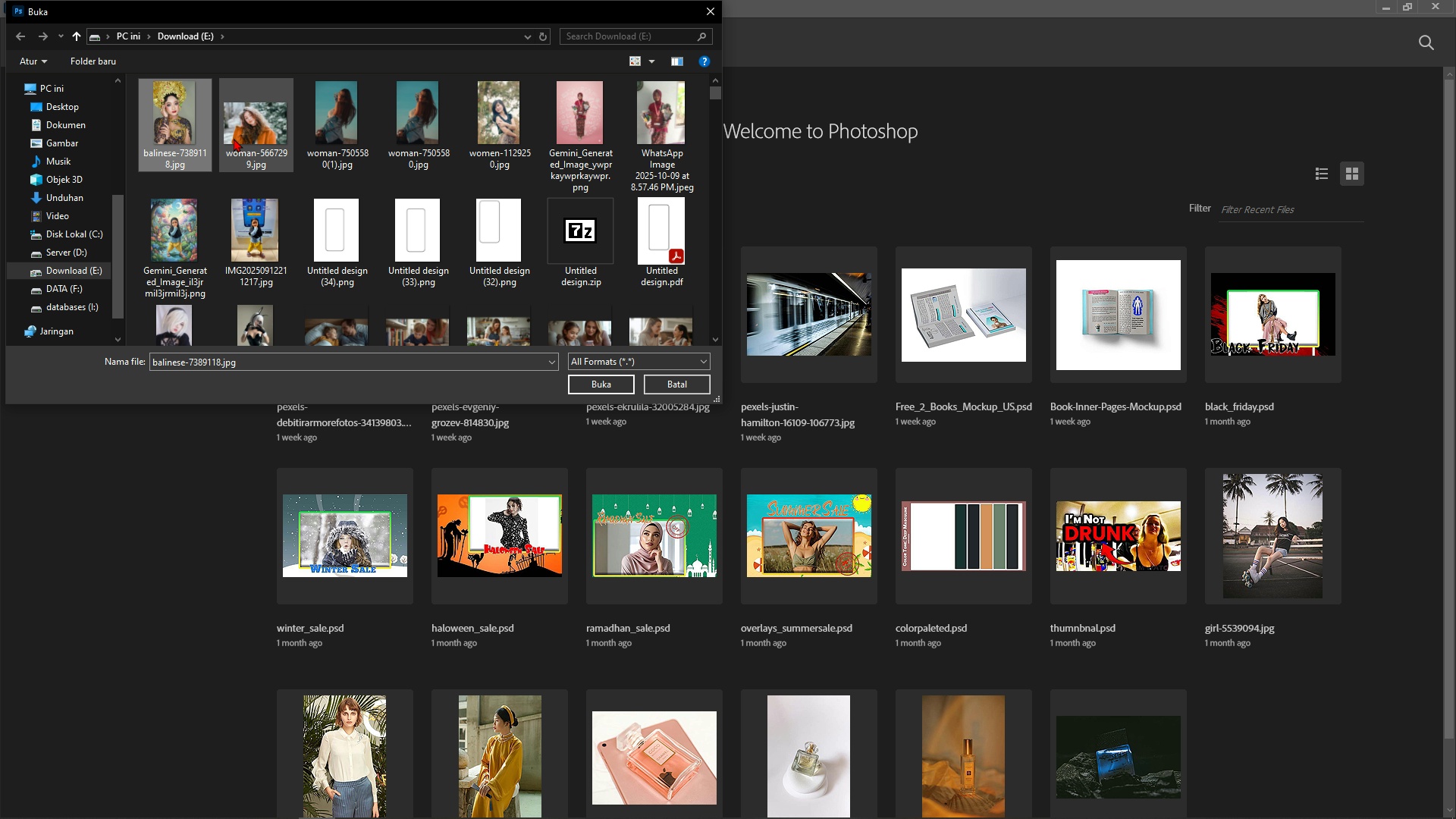 
hold_key(key=ControlLeft, duration=1.54)
left_click([253, 133])
 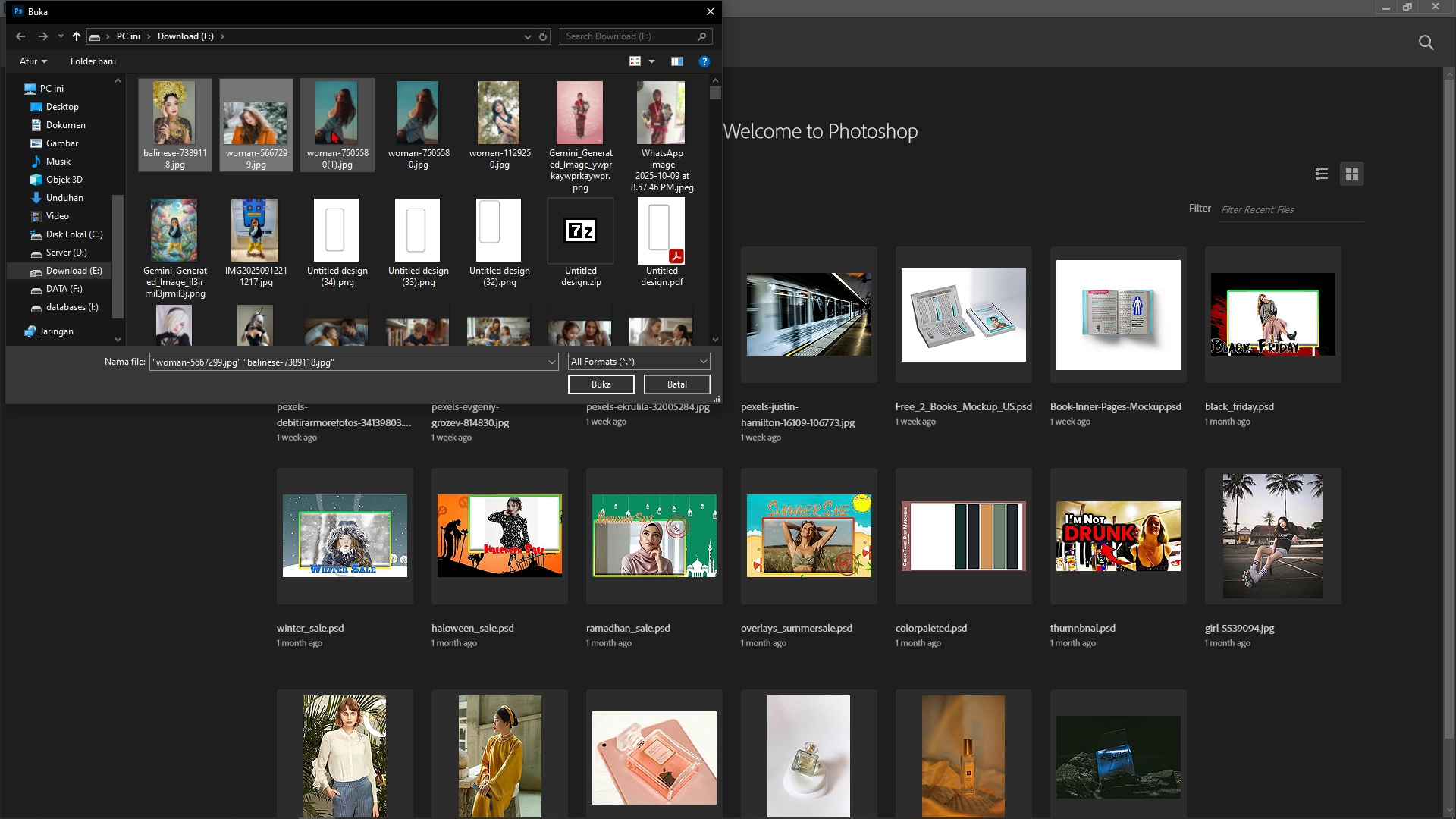 
hold_key(key=ControlLeft, duration=1.5)
left_click([331, 130])
 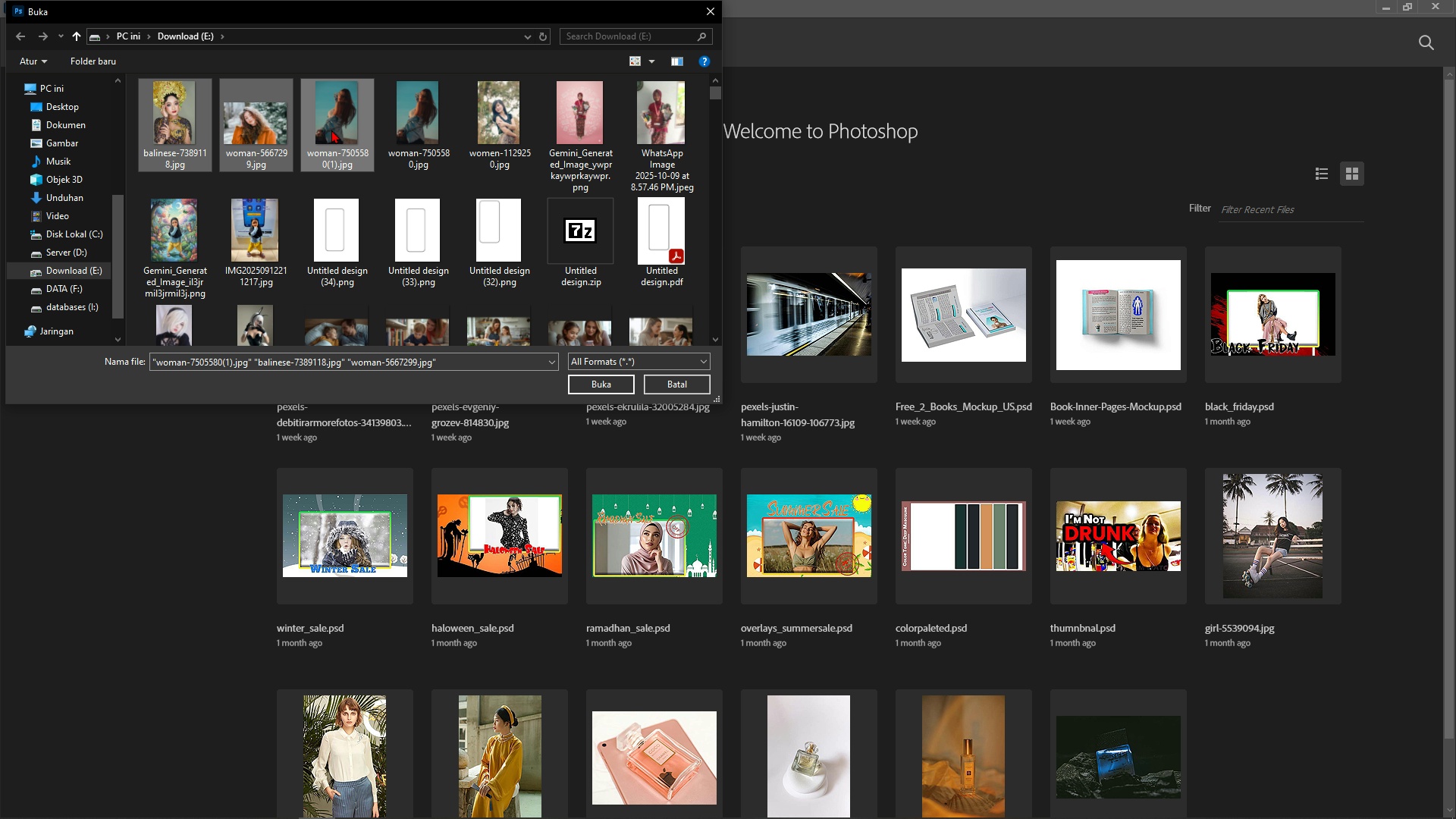 
hold_key(key=ControlLeft, duration=1.52)
 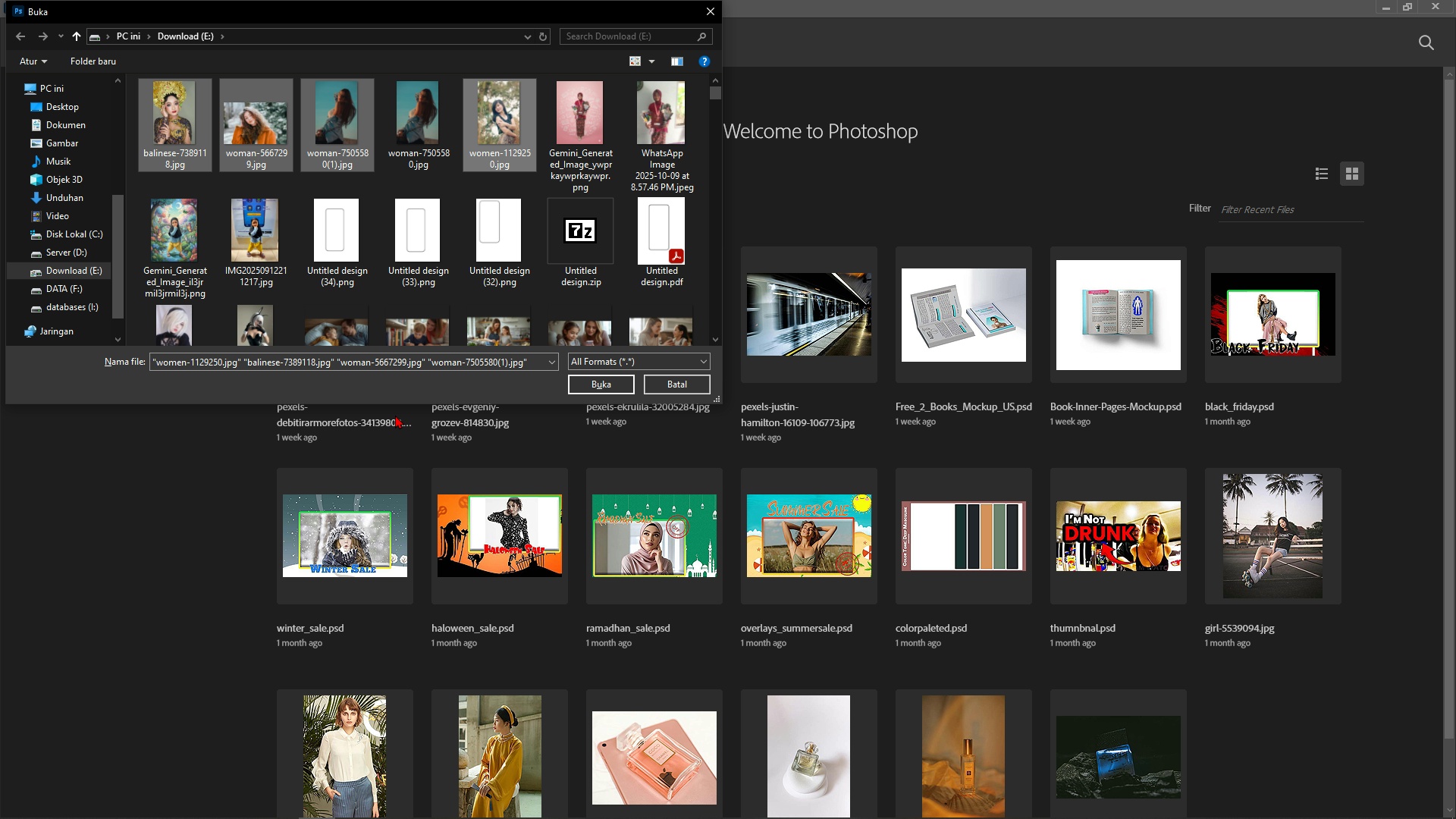 
hold_key(key=ControlLeft, duration=0.34)
 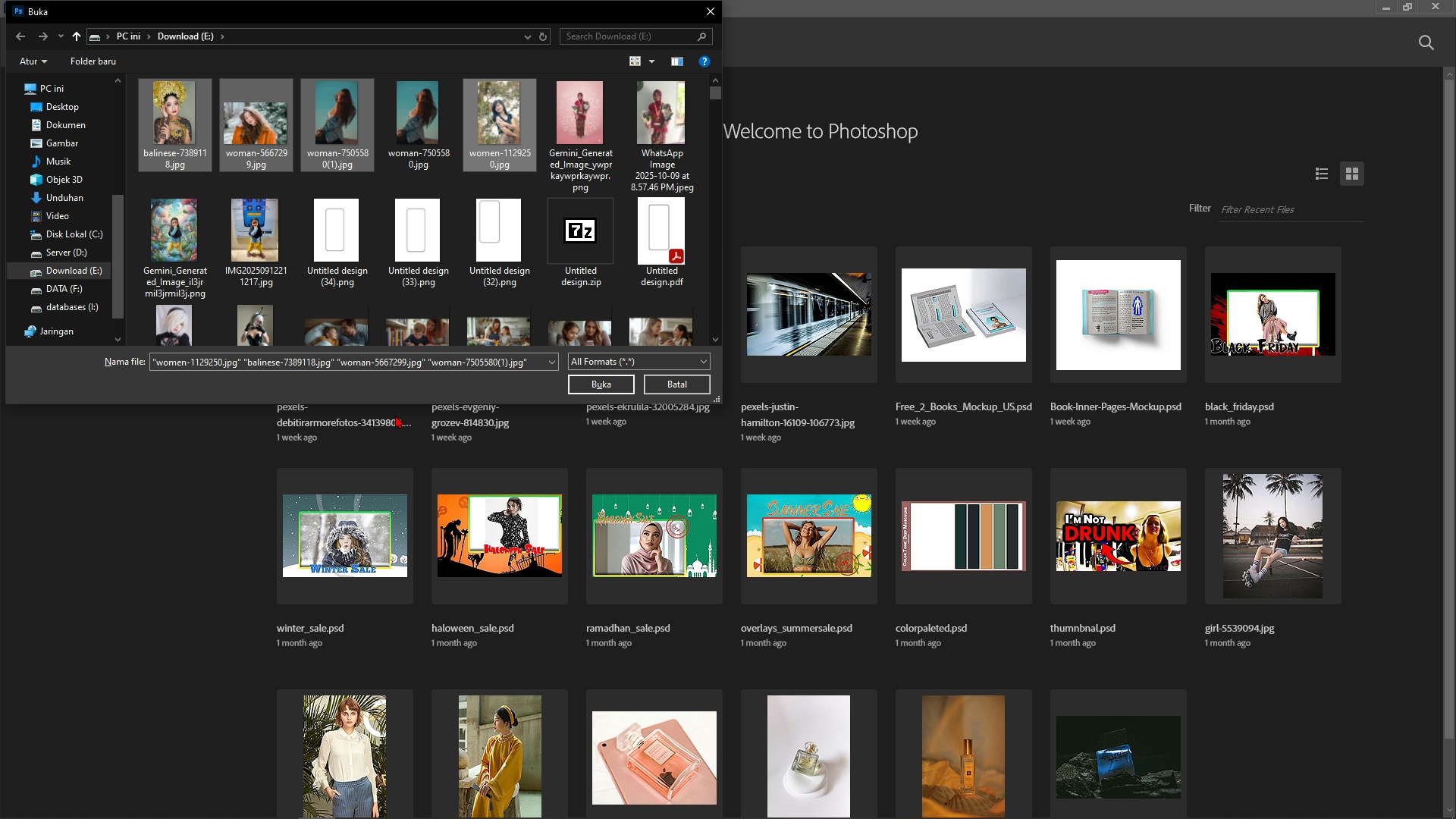 
key(Alt+AltLeft)
 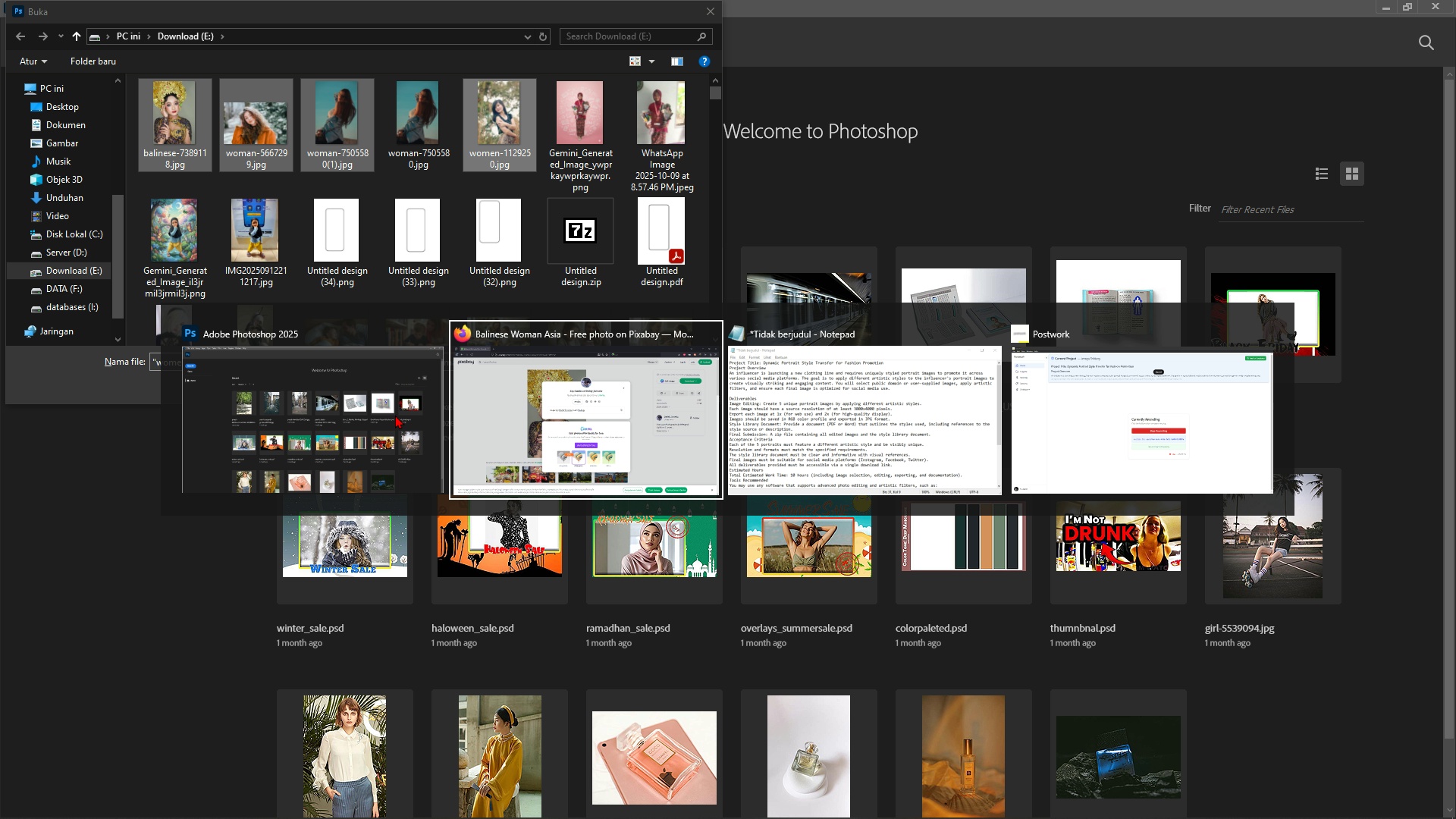 
key(Alt+Tab)
 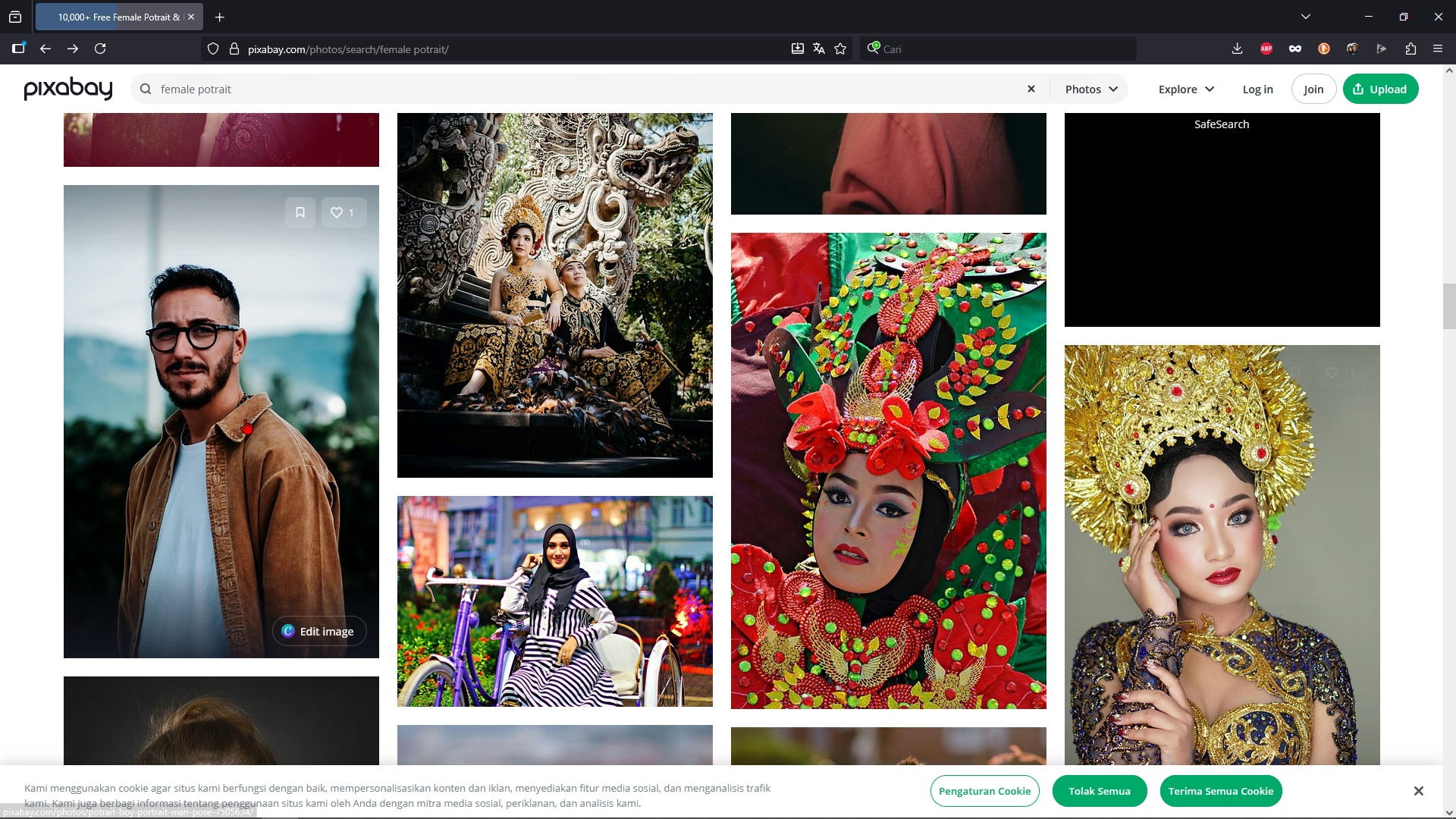 
scroll: coordinate [256, 505], scroll_direction: up, amount: 3.0
 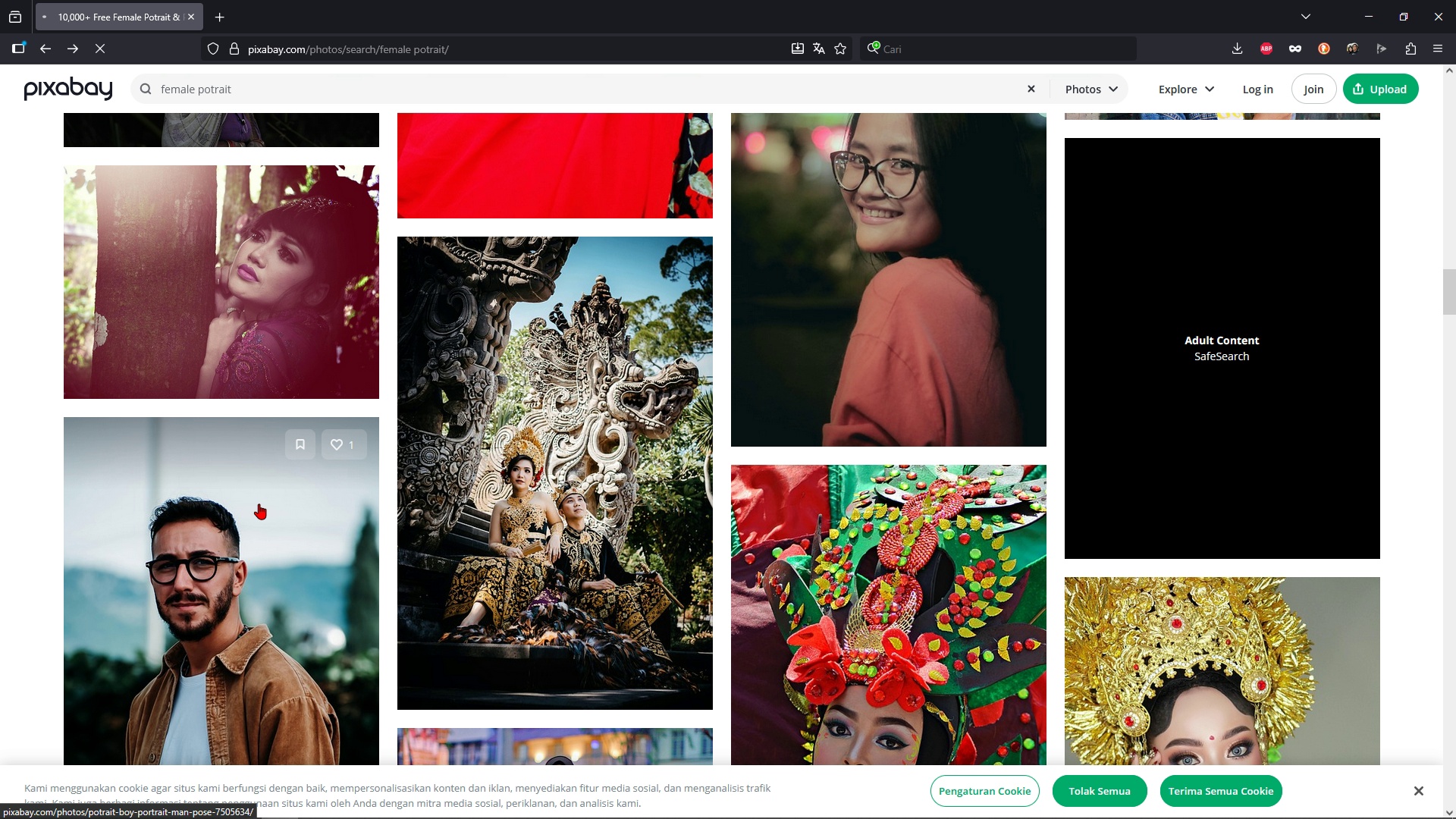 
left_click([259, 504])
 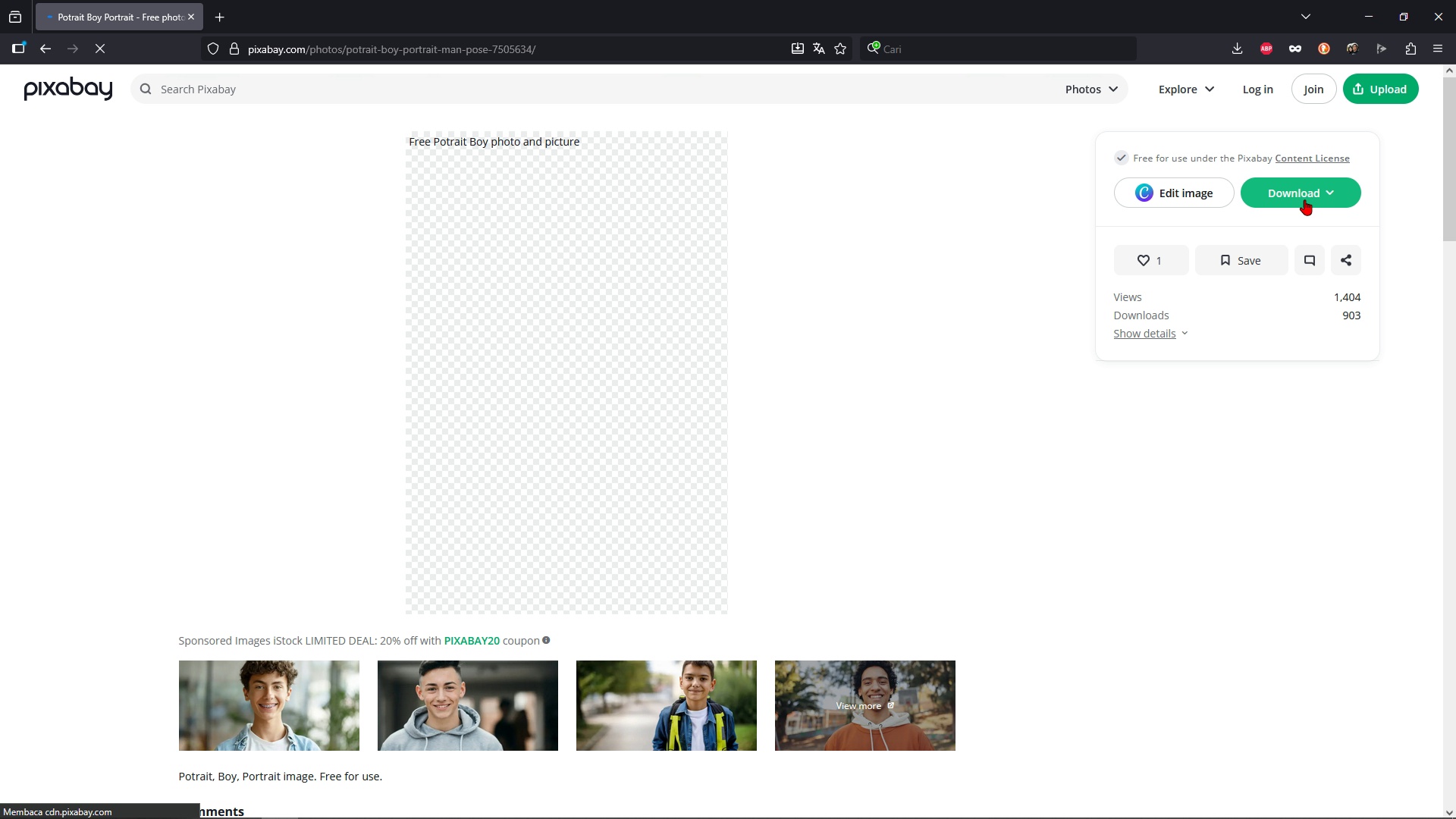 
left_click([1324, 186])
 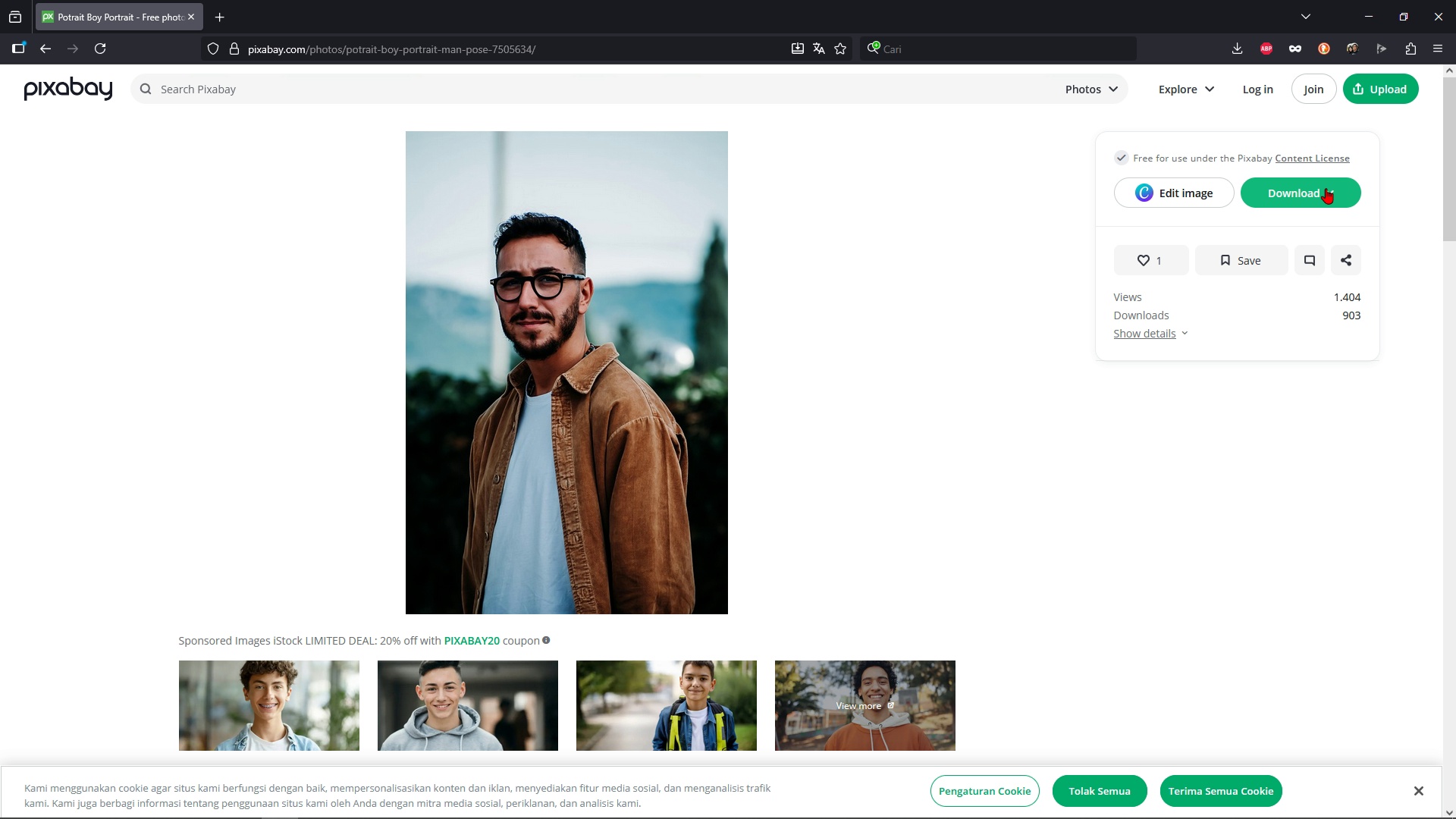 
left_click([1326, 188])
 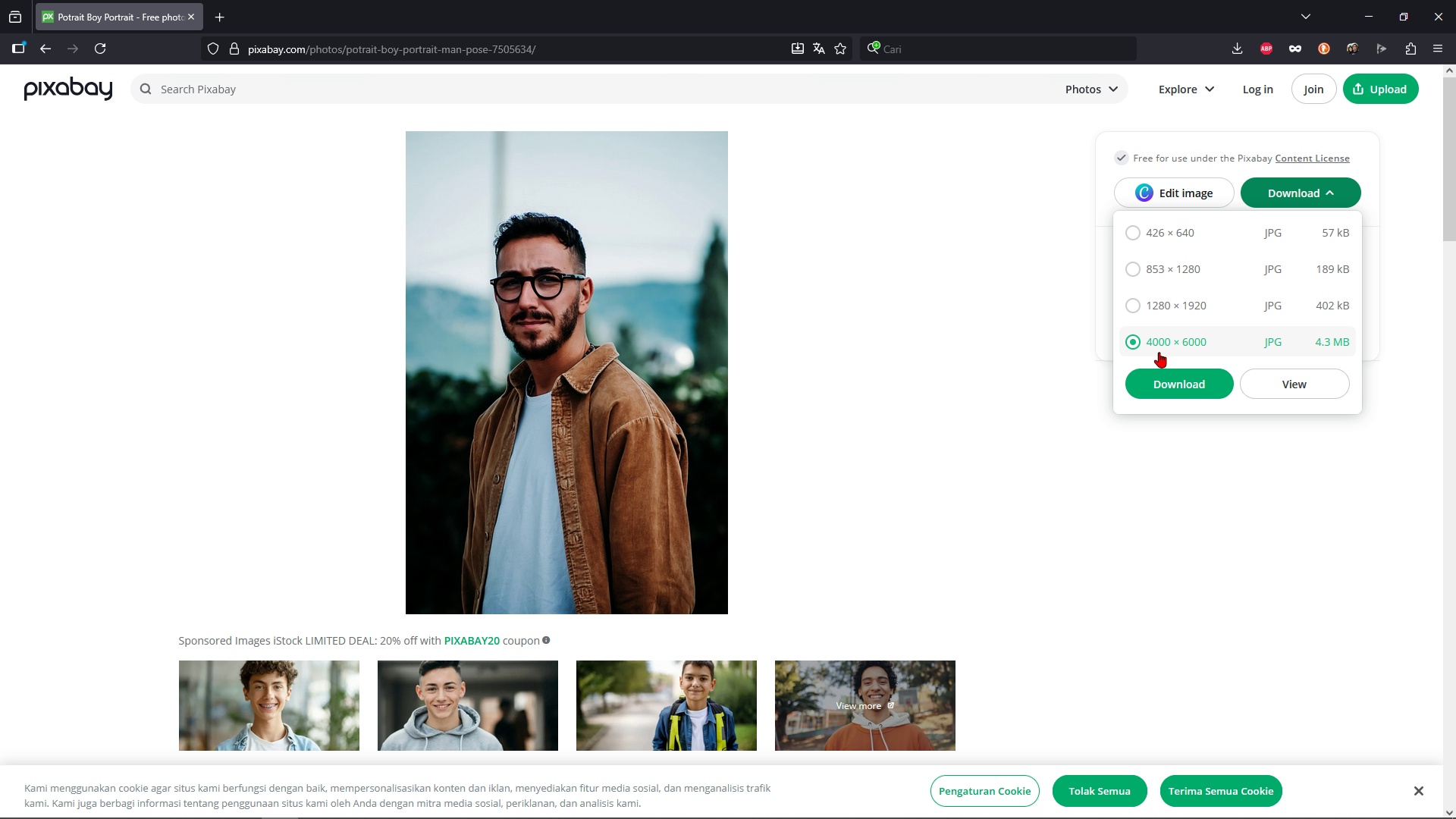 
double_click([1175, 390])
 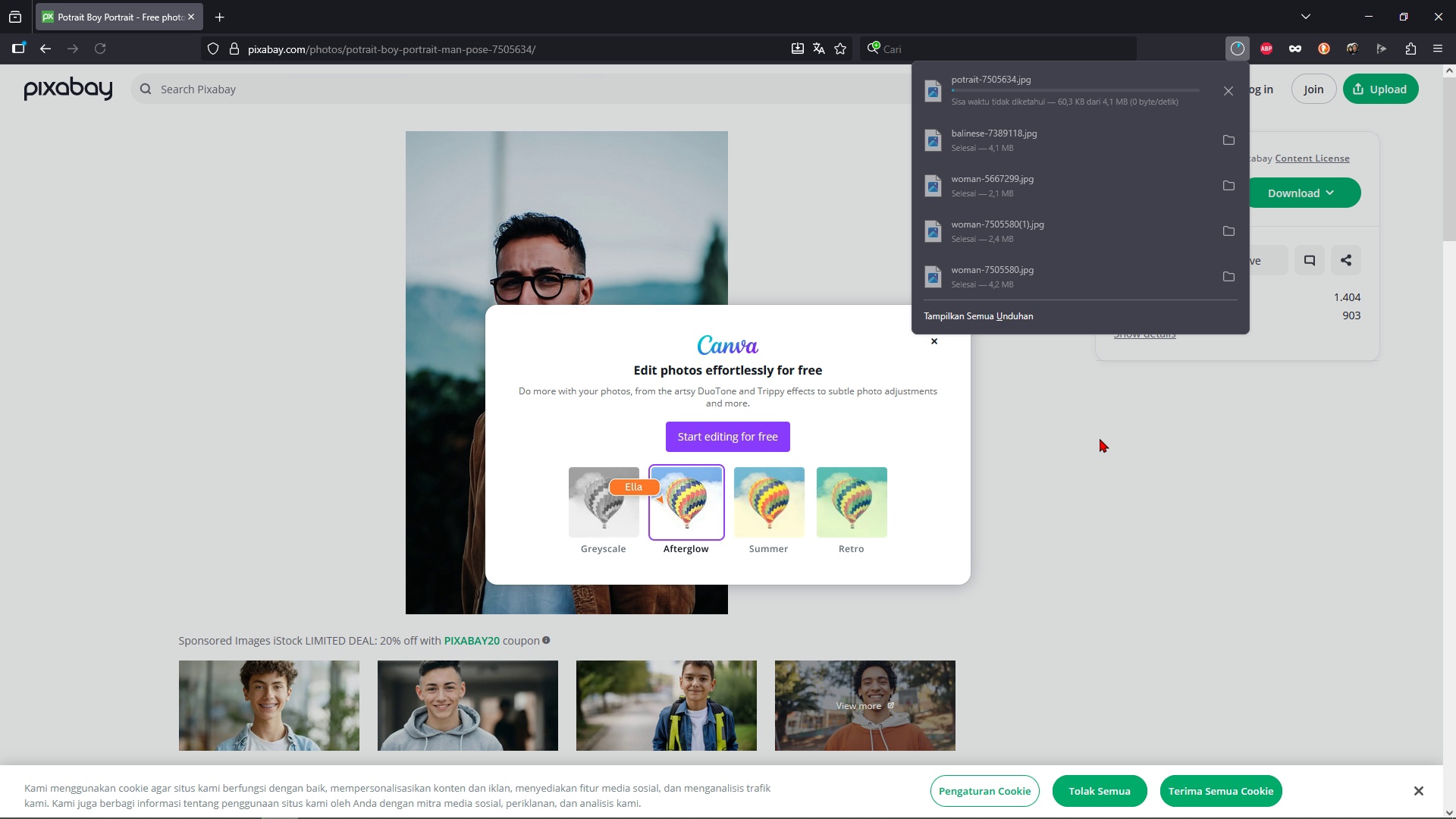 
wait(7.28)
 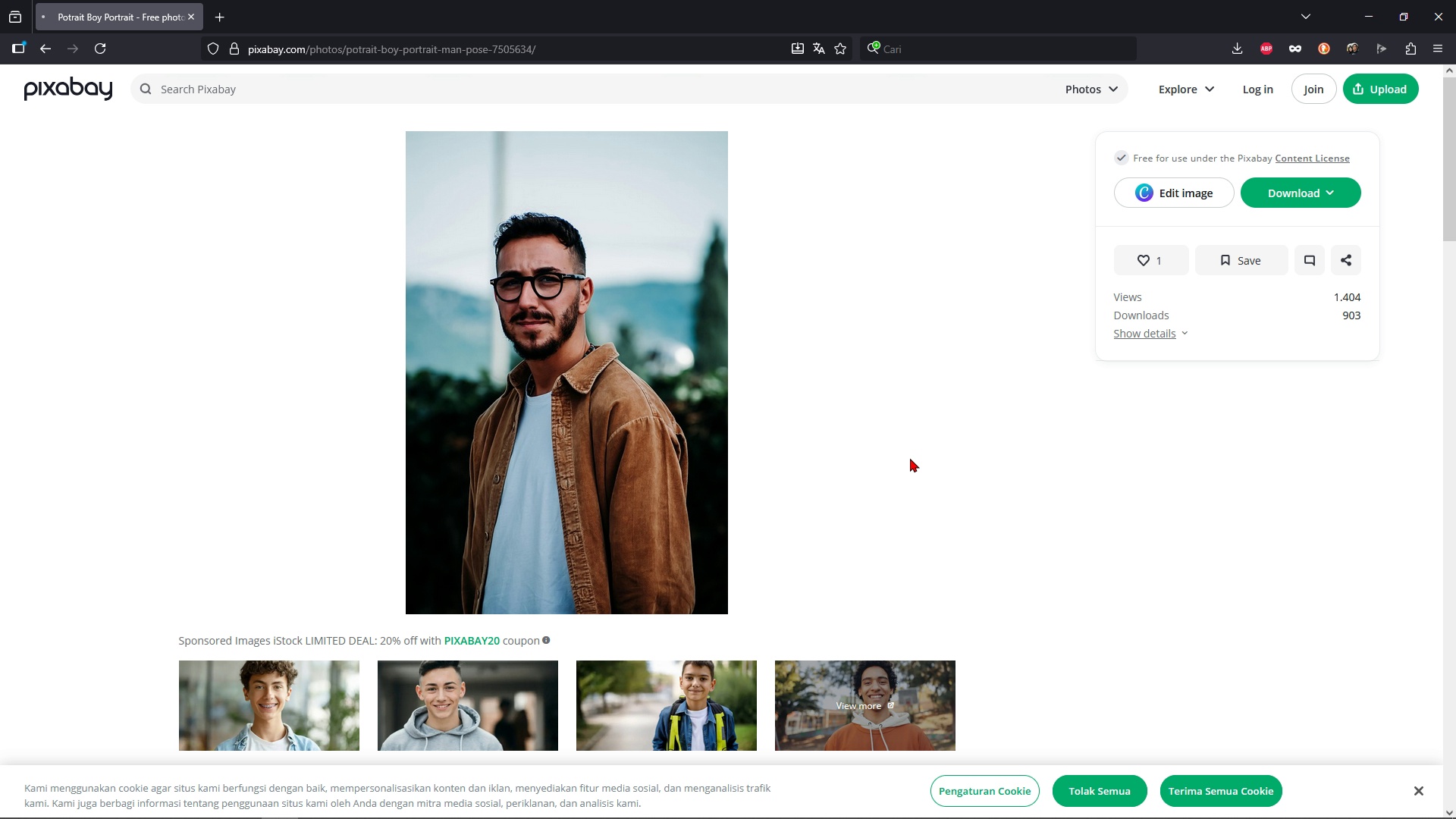 
left_click([1106, 463])
 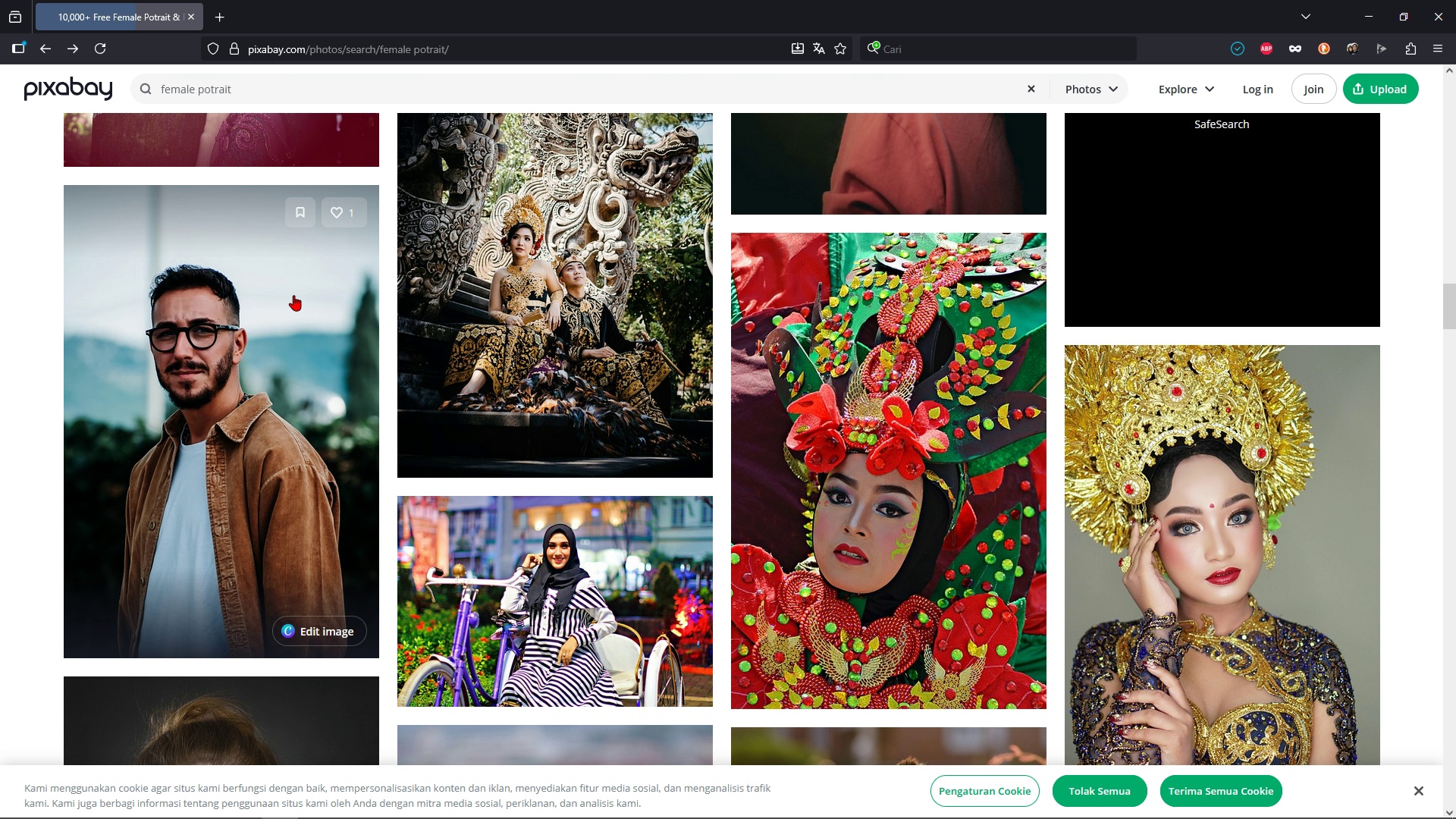 
key(Alt+AltLeft)
 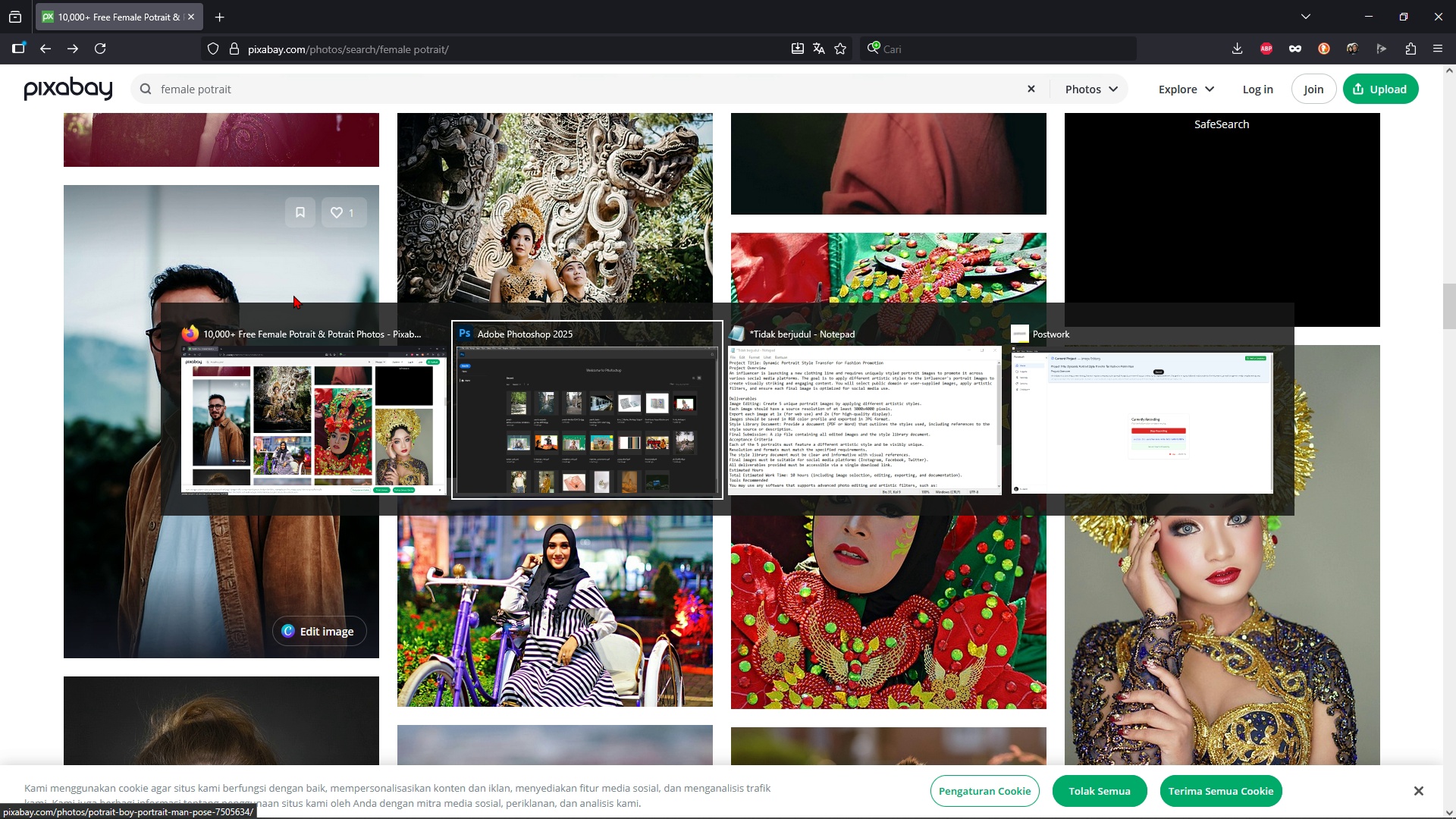 
key(Alt+Tab)
 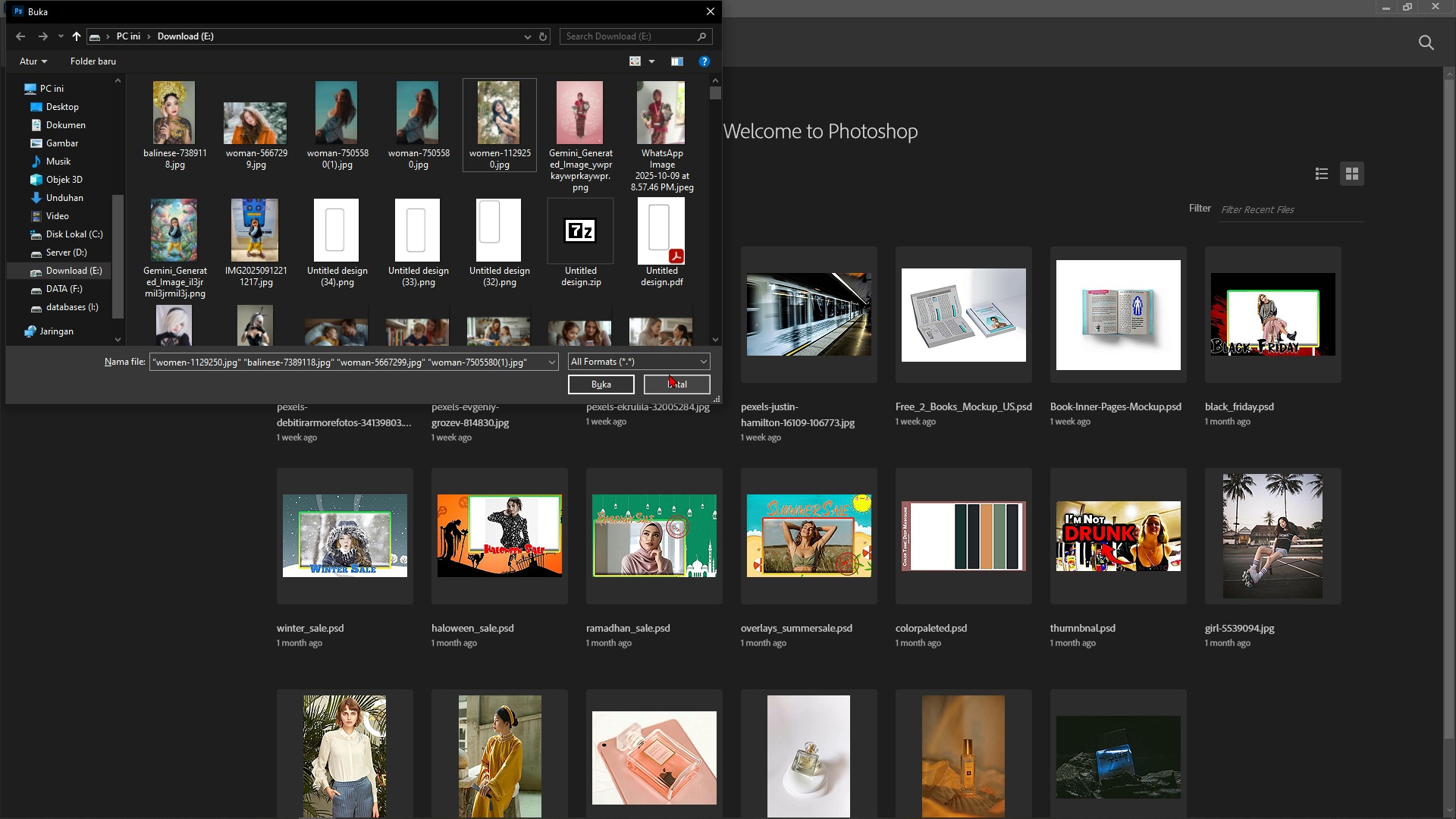 
double_click([671, 381])
 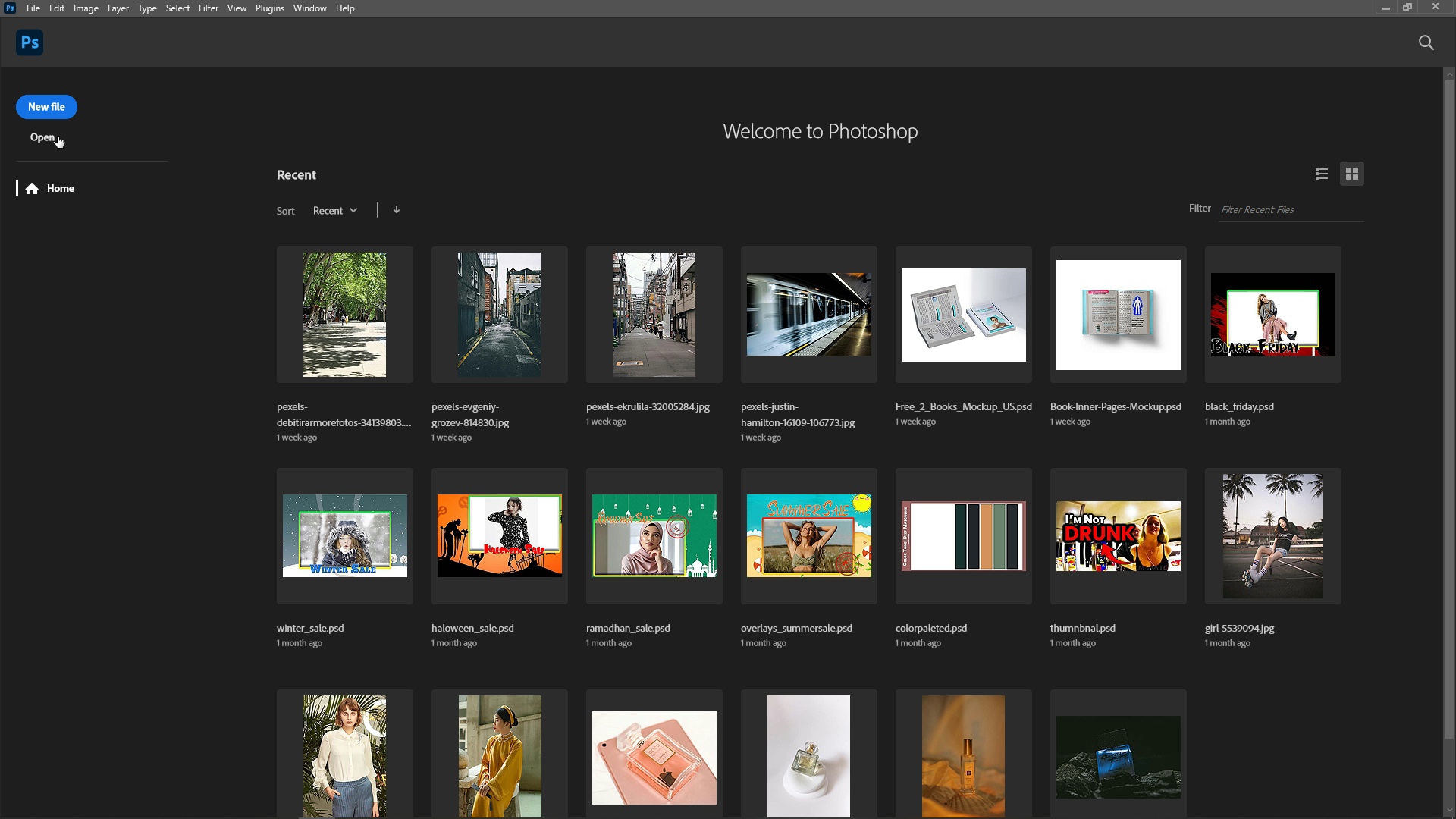 
left_click([52, 136])
 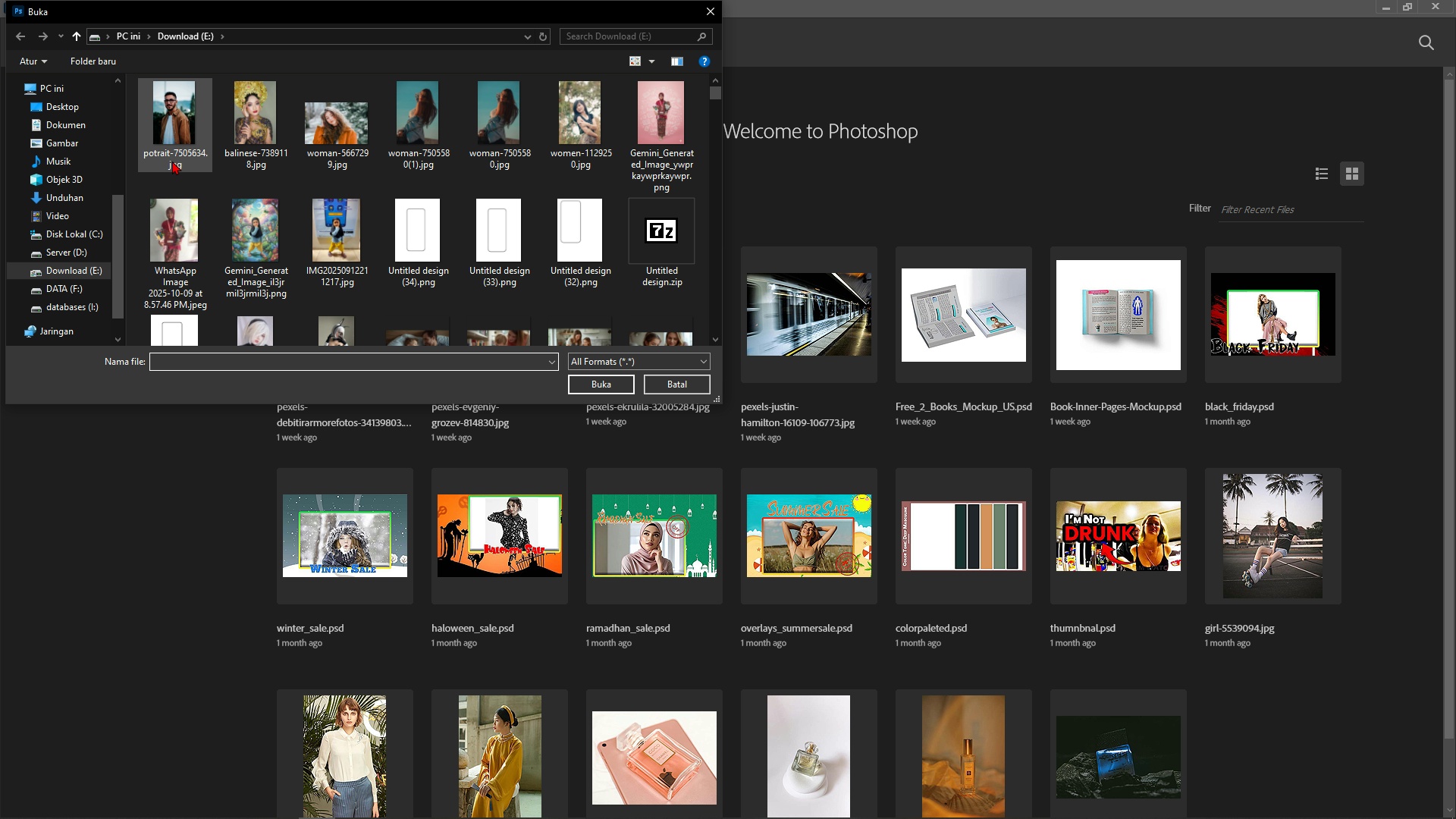 
left_click([162, 140])
 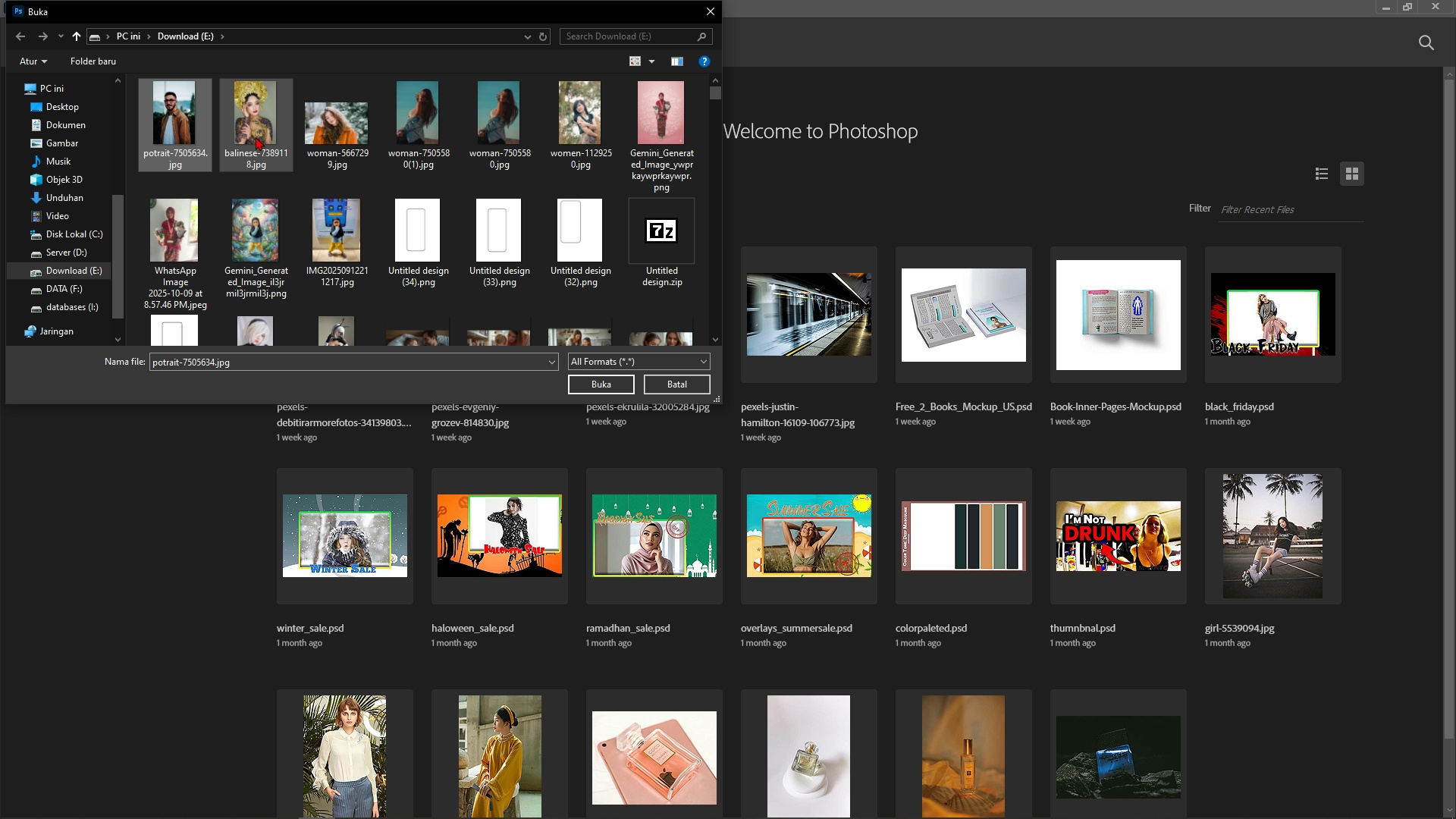 
hold_key(key=ControlLeft, duration=1.53)
left_click([256, 136])
 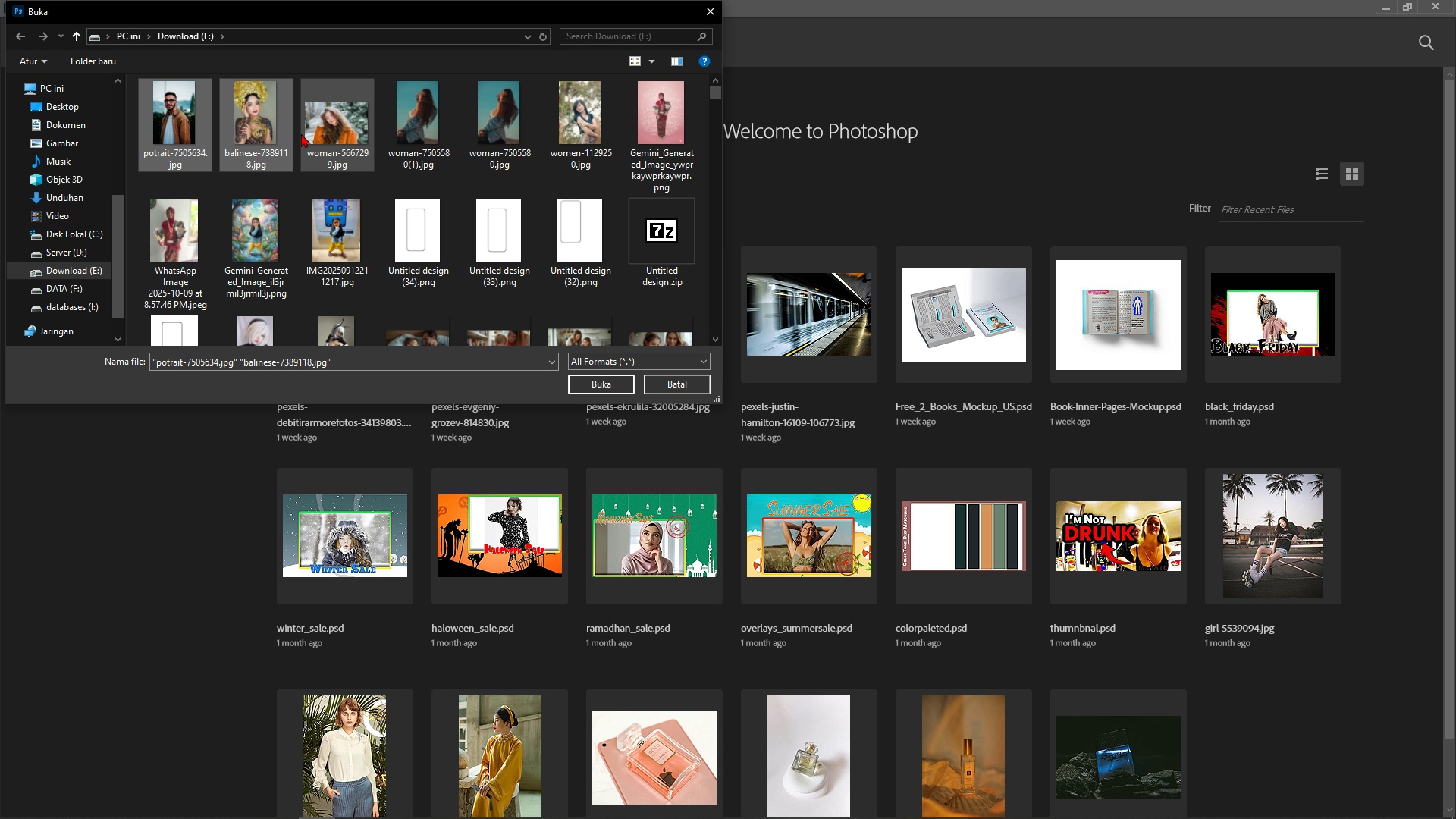 
double_click([301, 133])
 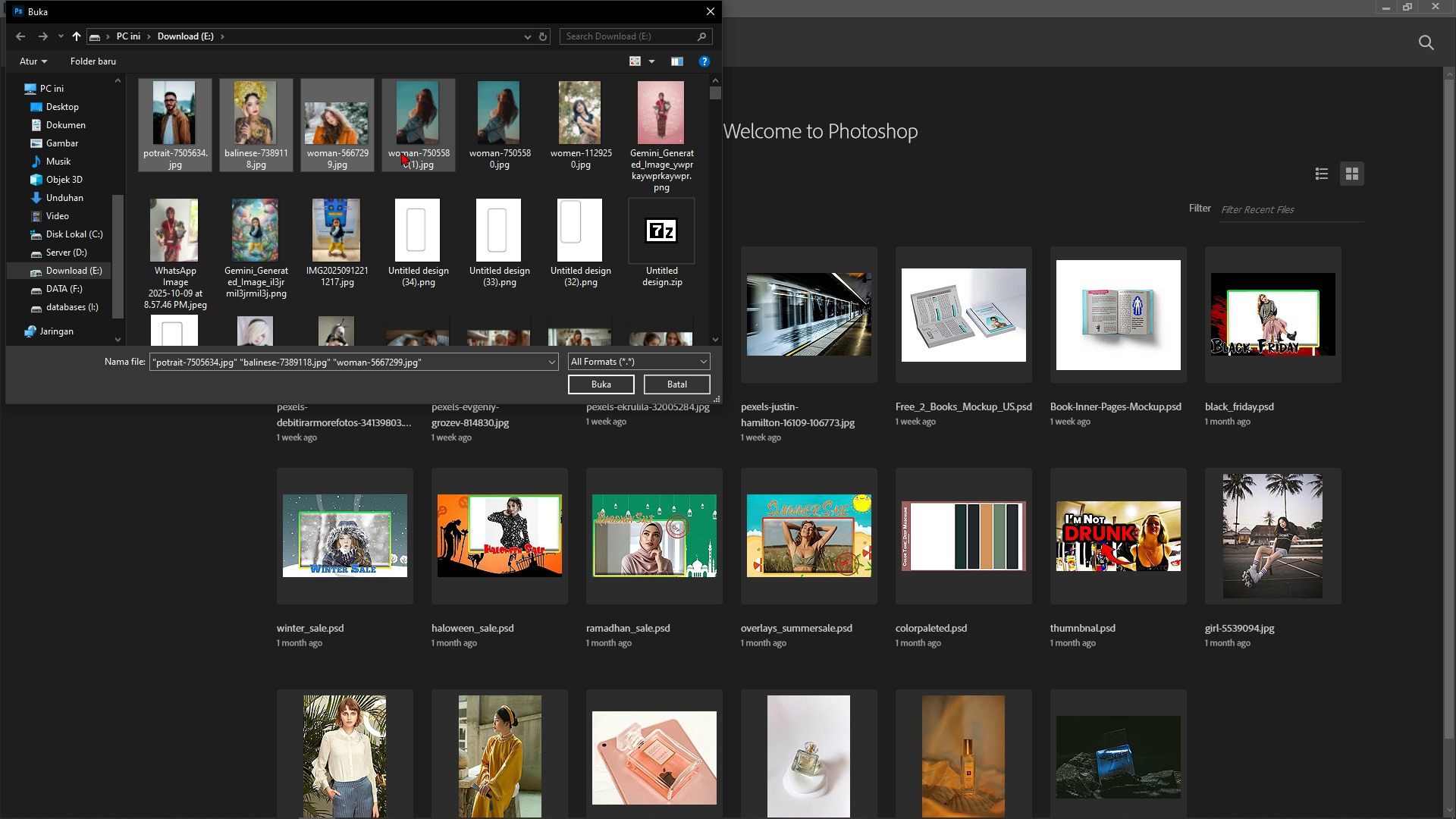 
triple_click([401, 152])
 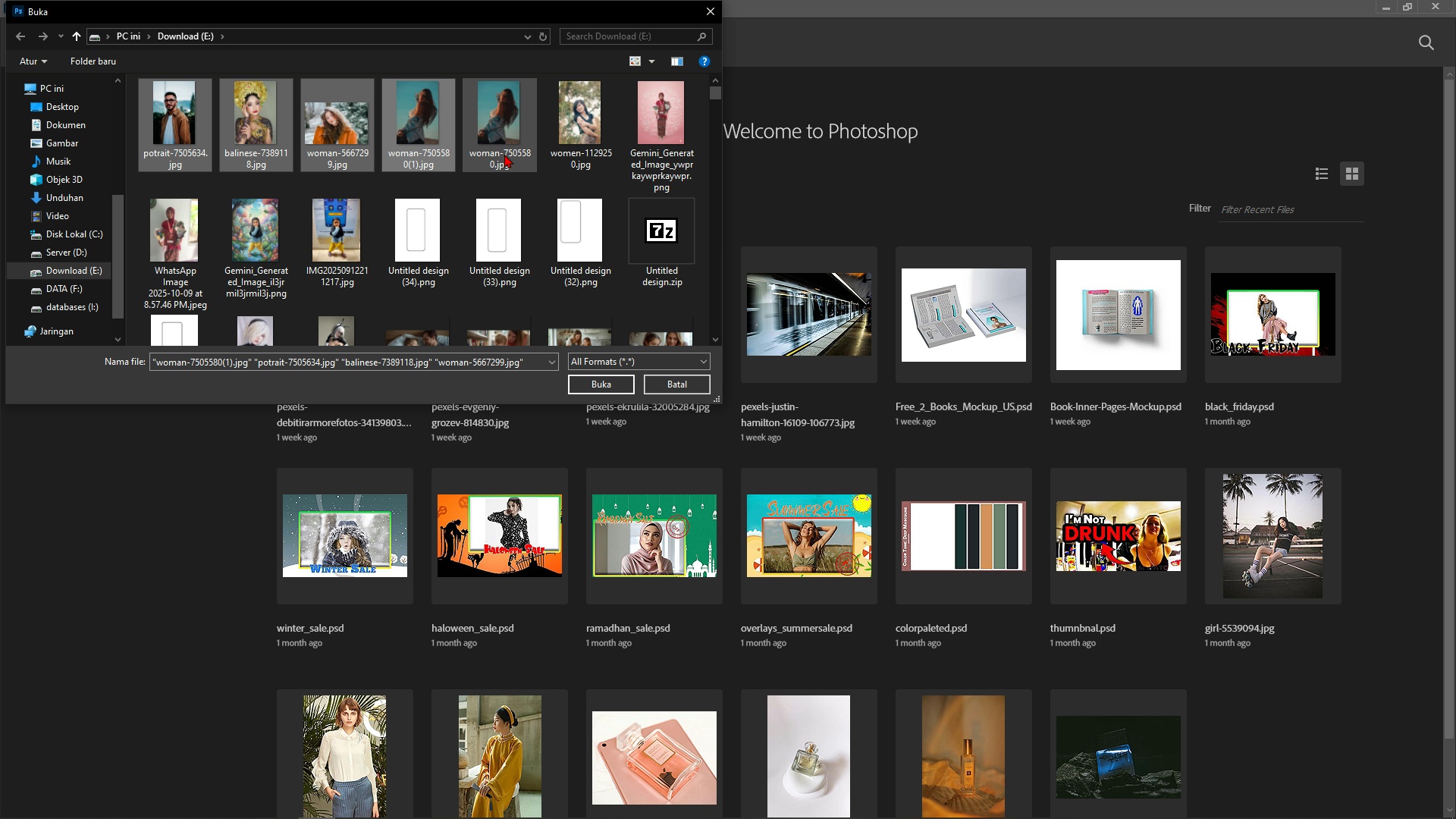 
hold_key(key=ControlLeft, duration=0.91)
left_click([592, 146])
 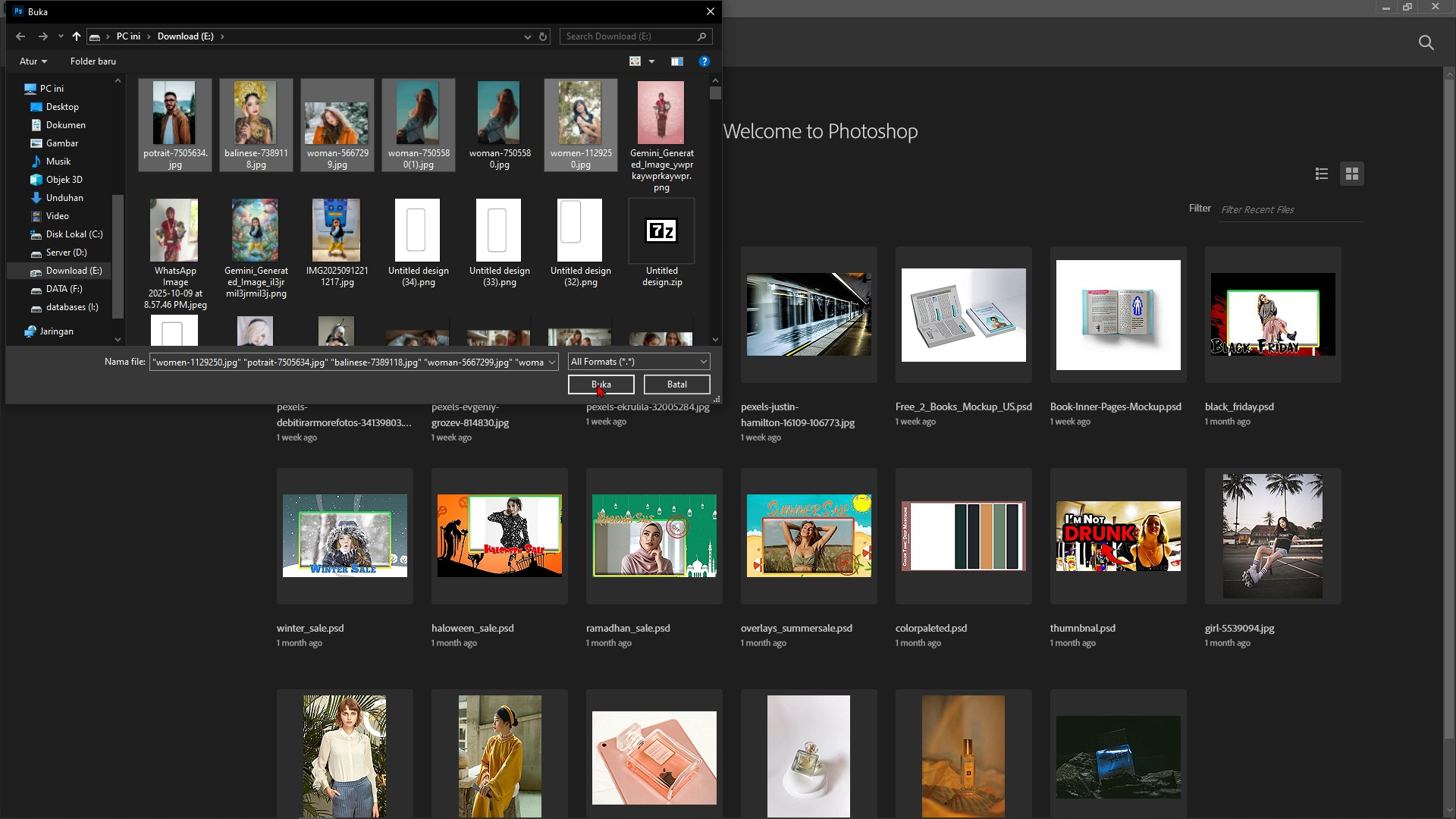 
left_click([597, 384])
 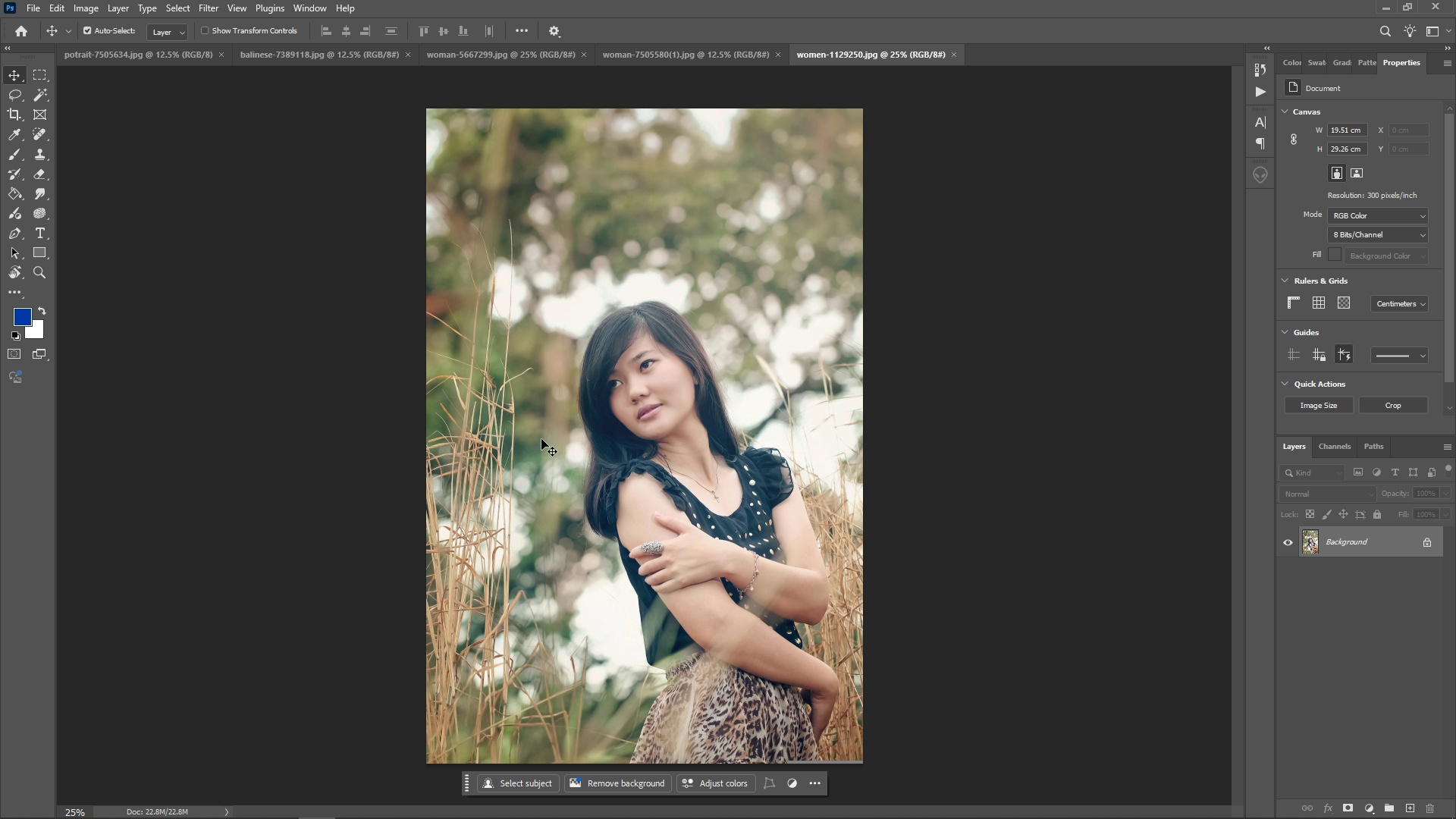 
wait(16.65)
 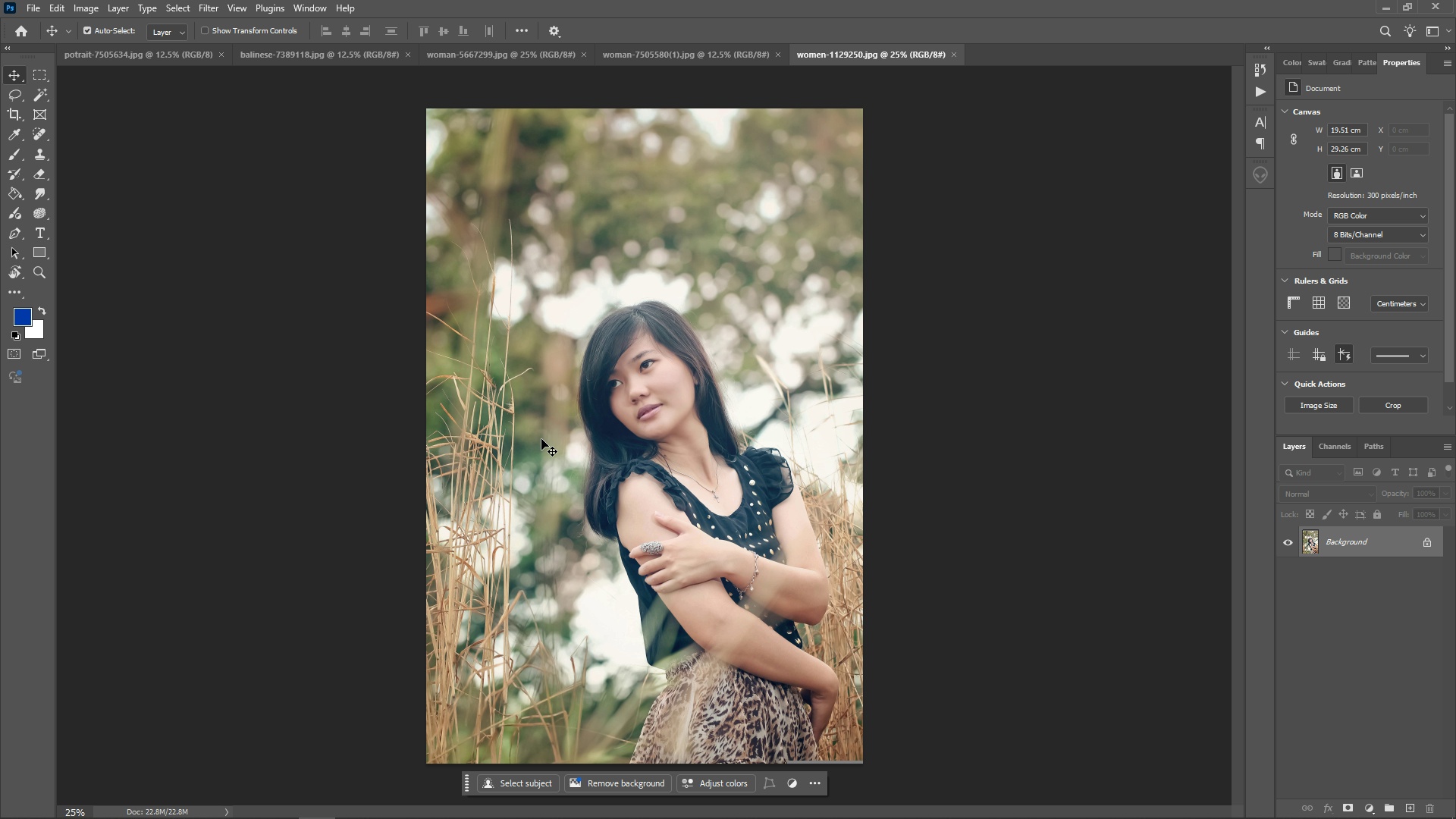 
left_click([463, 168])
 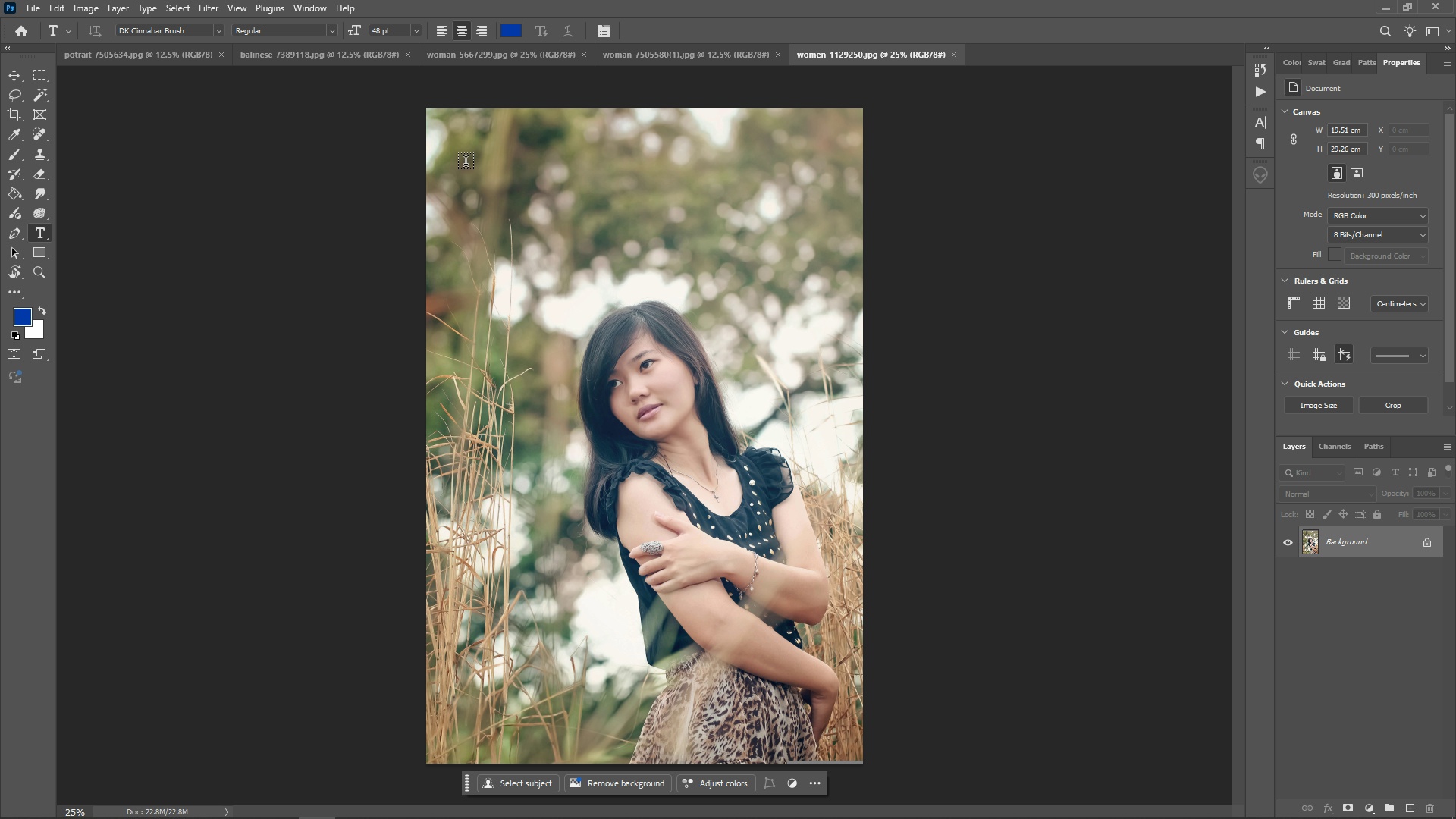 
mouse_move([488, 160])
 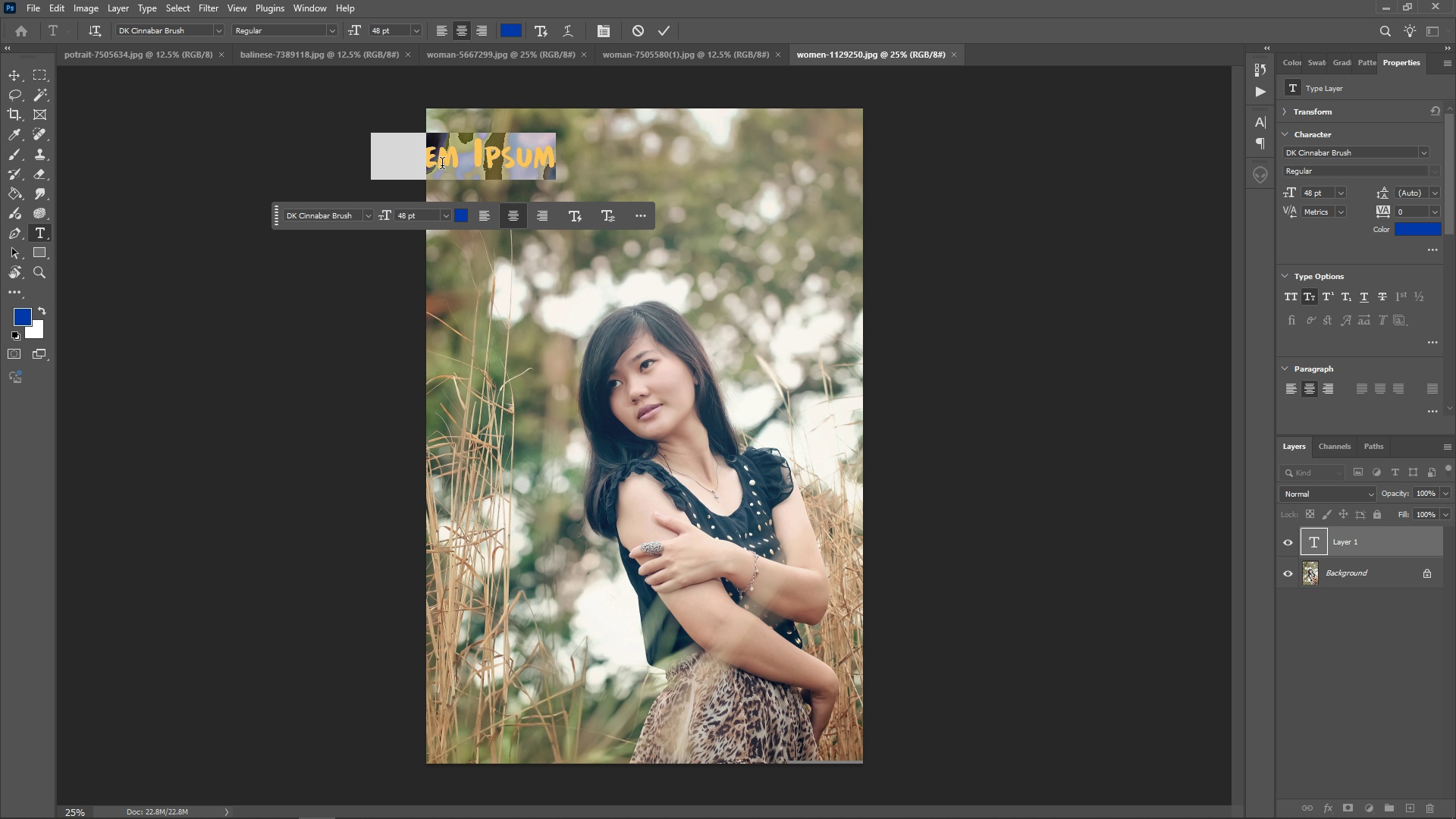 
type(Cinematic Realism)
 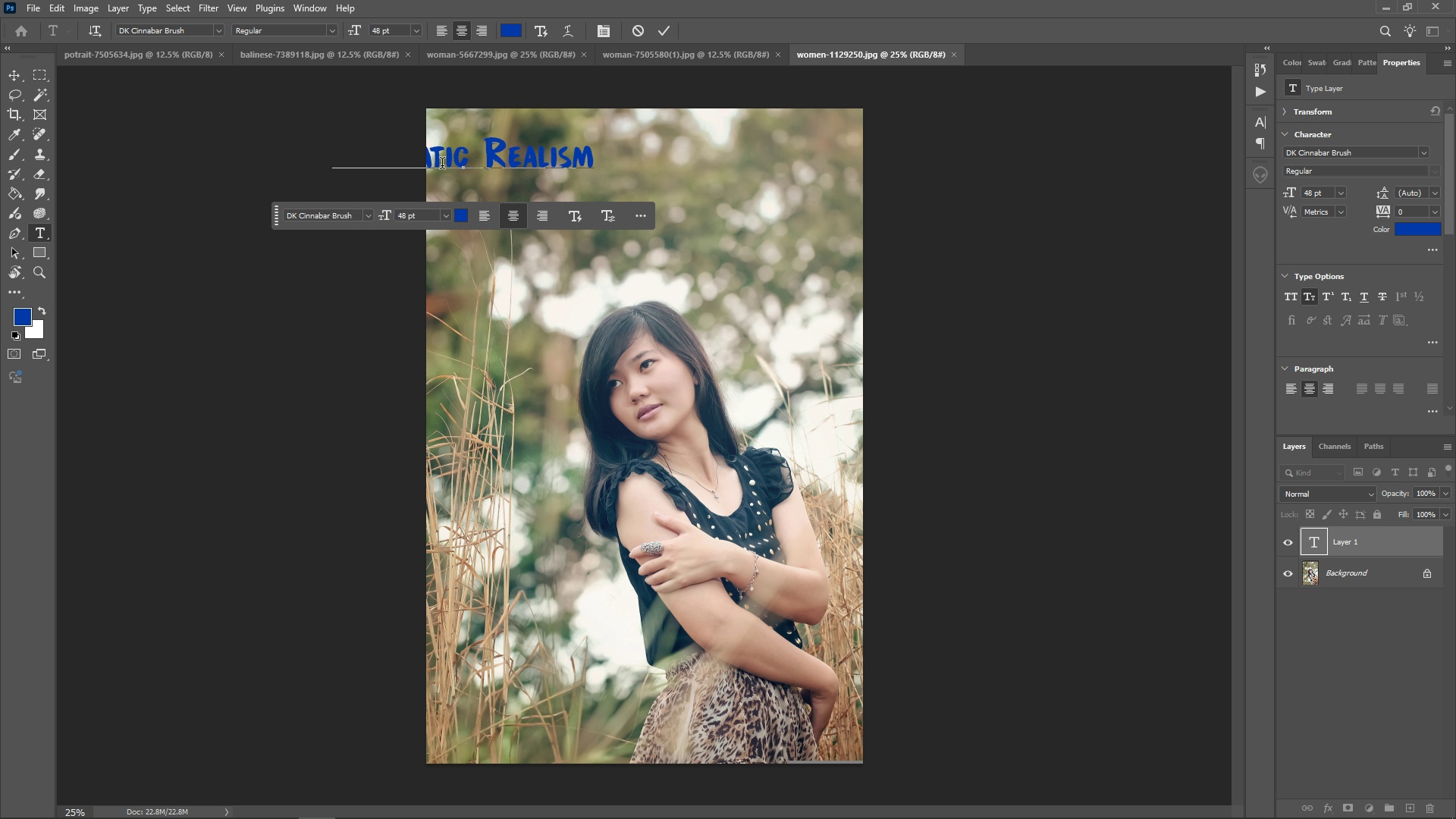 
left_click([19, 75])
 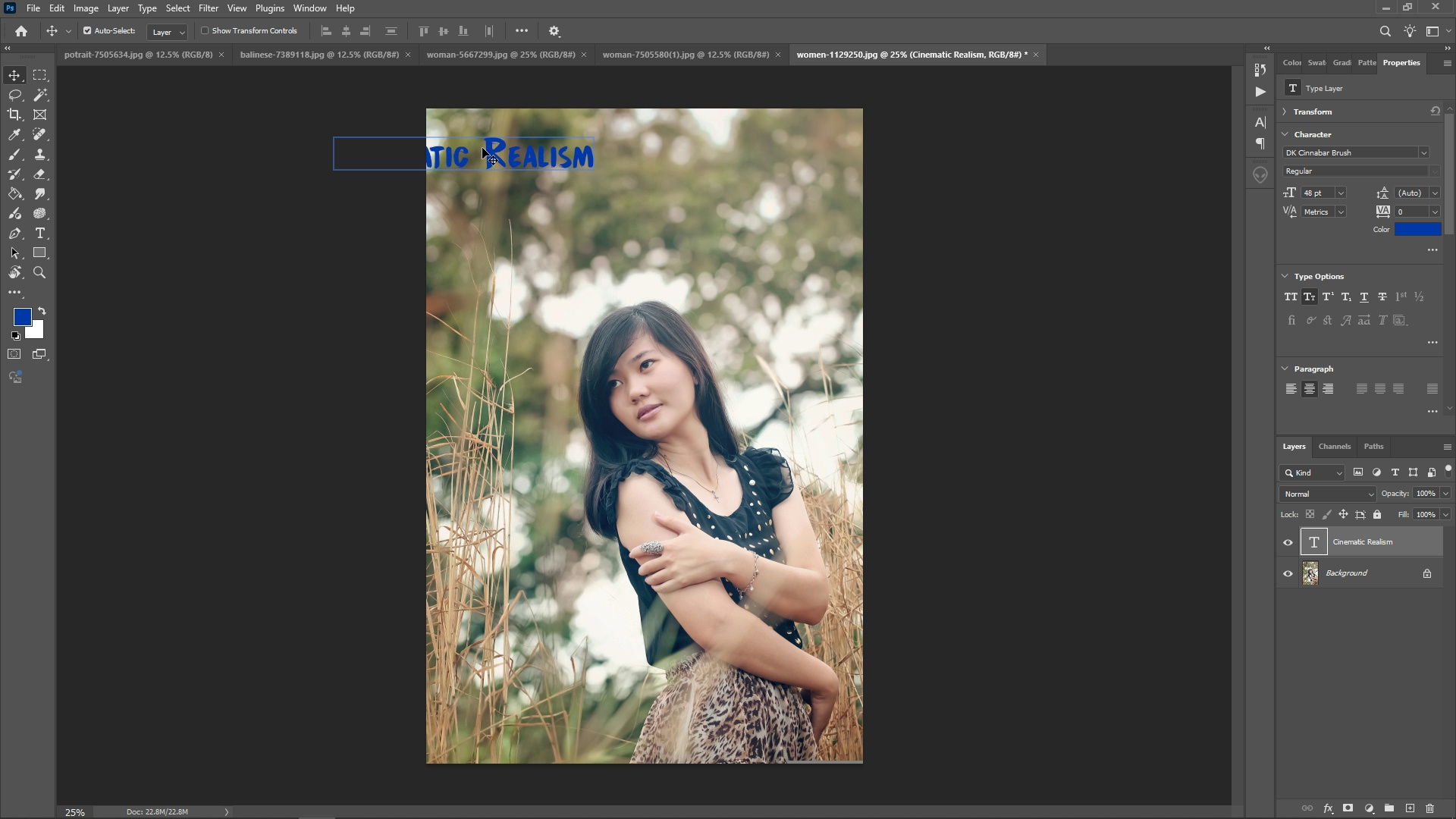 
left_click_drag(start_coordinate=[482, 147], to_coordinate=[656, 148])
 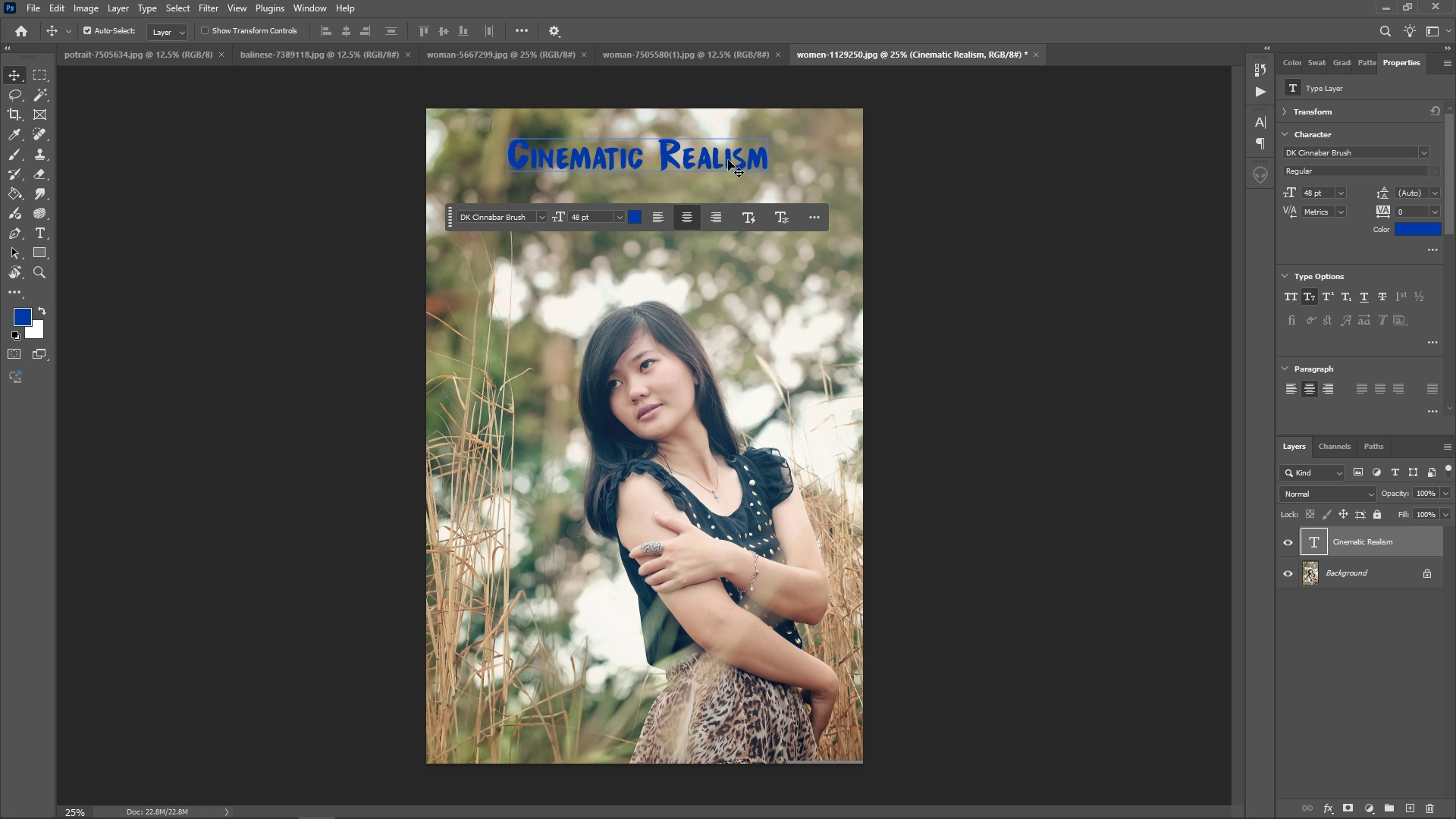 
key(Control+ControlLeft)
 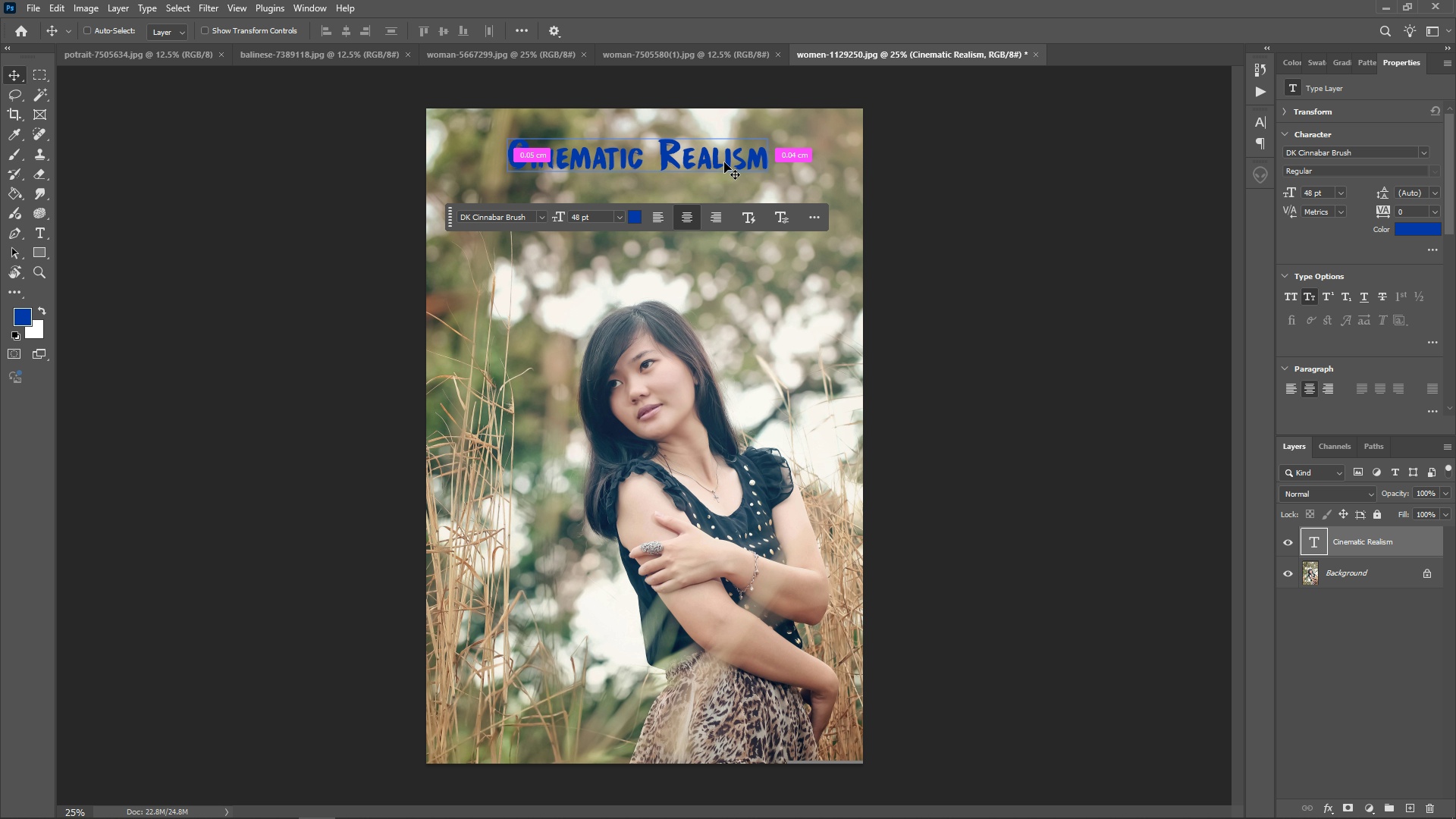 
key(Control+T)
 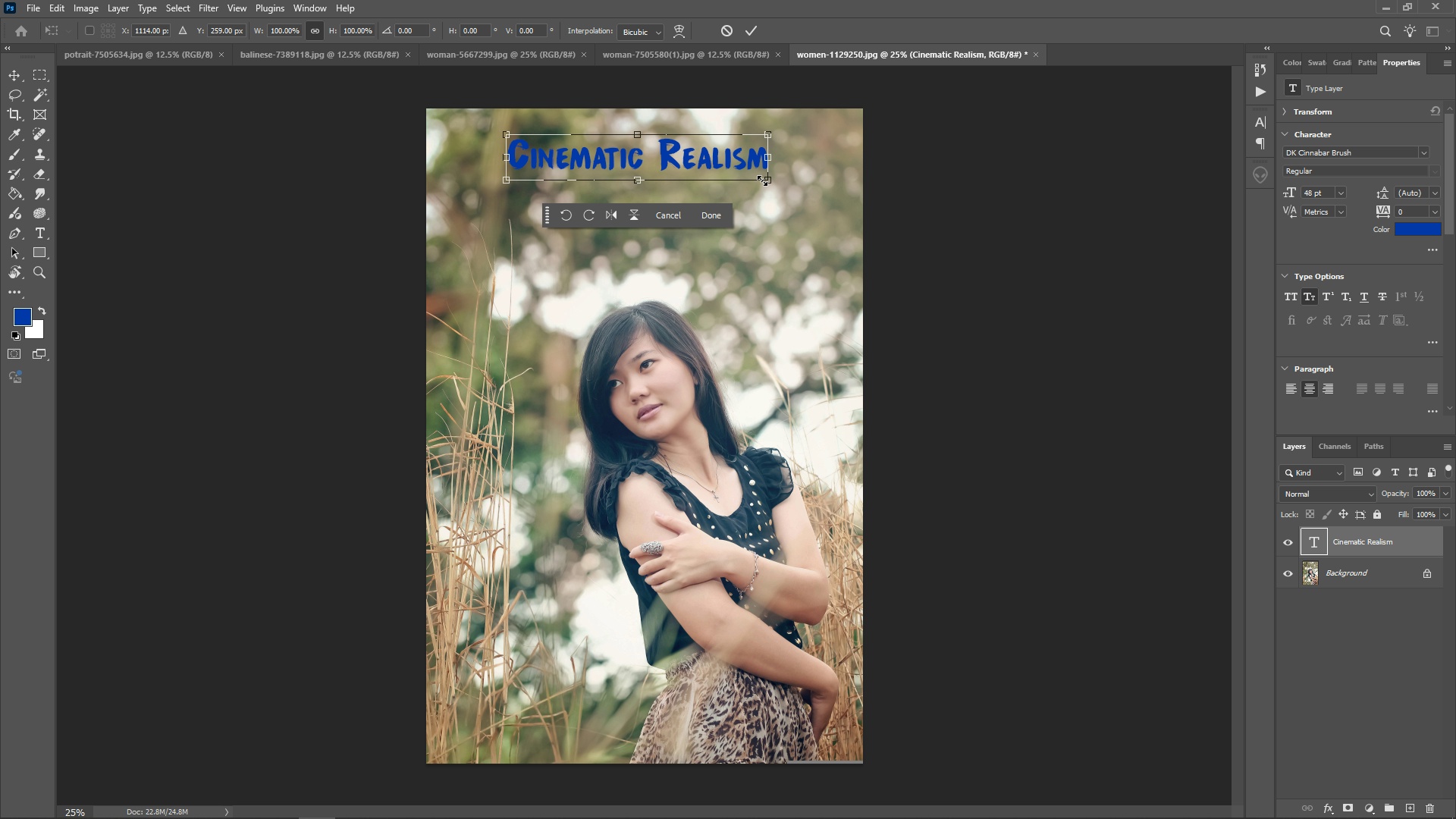 
left_click_drag(start_coordinate=[768, 181], to_coordinate=[863, 235])
 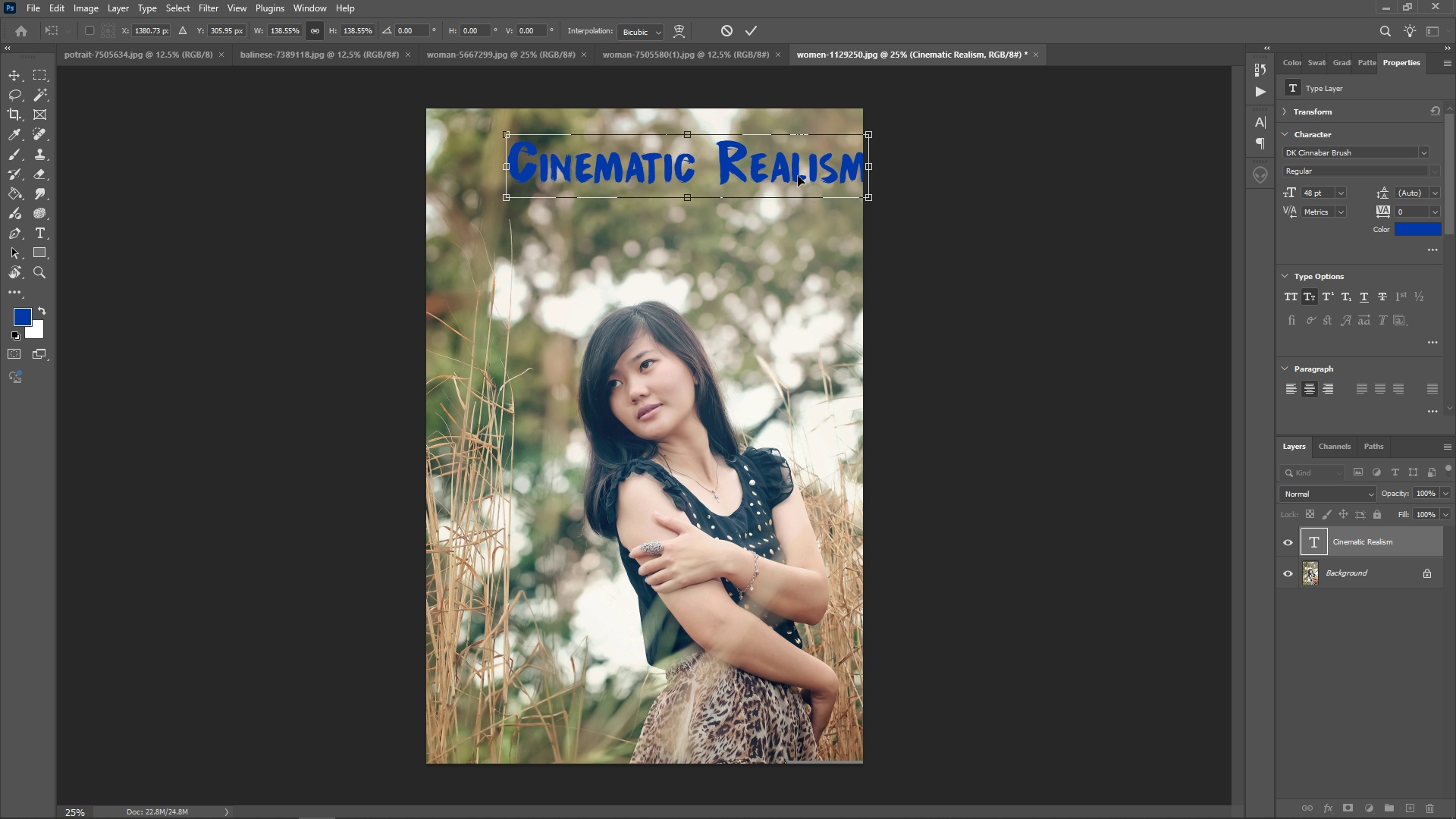 
left_click_drag(start_coordinate=[798, 176], to_coordinate=[750, 167])
 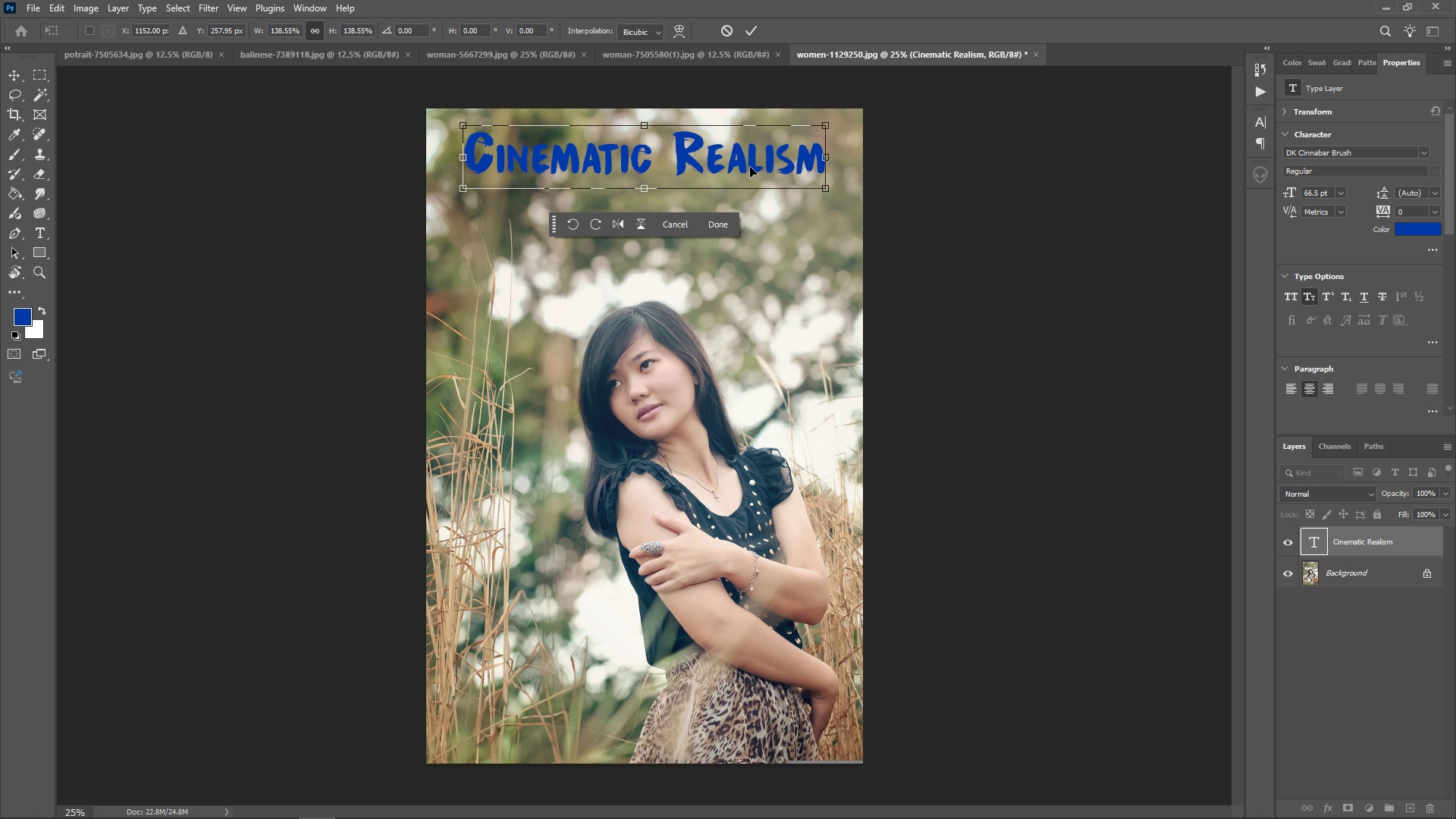 
key(Enter)
 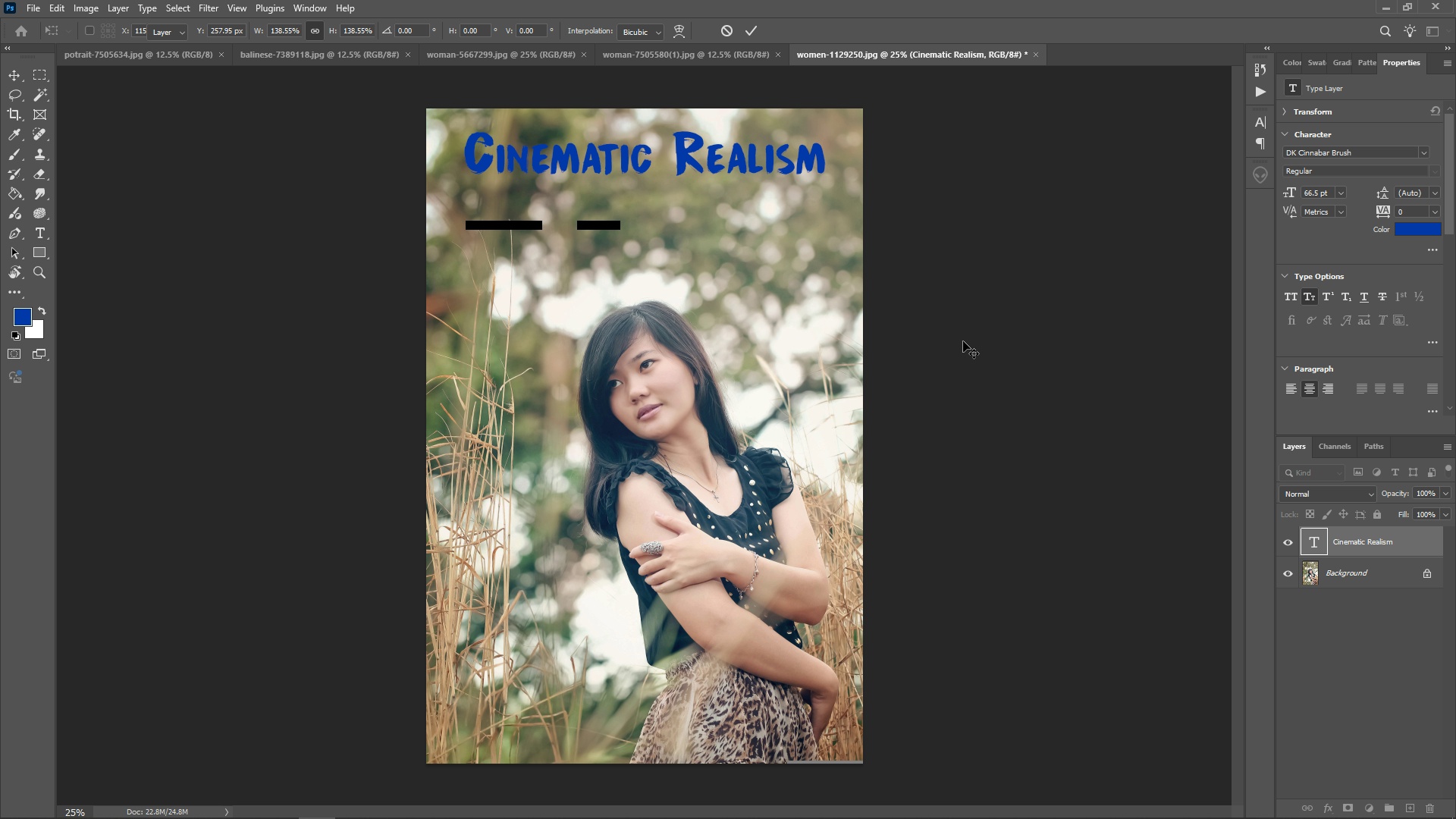 
left_click([963, 341])
 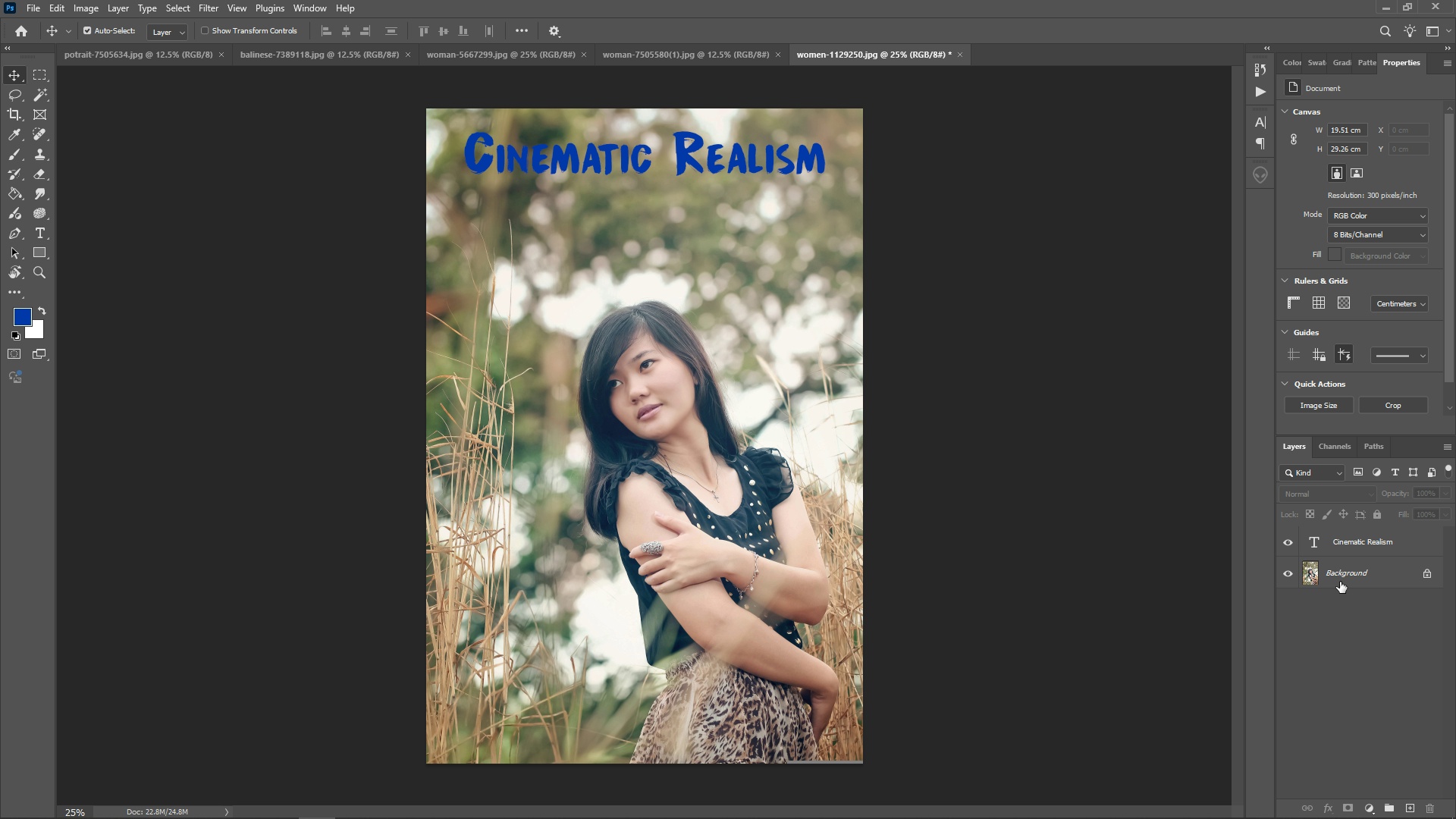 
left_click([1351, 568])
 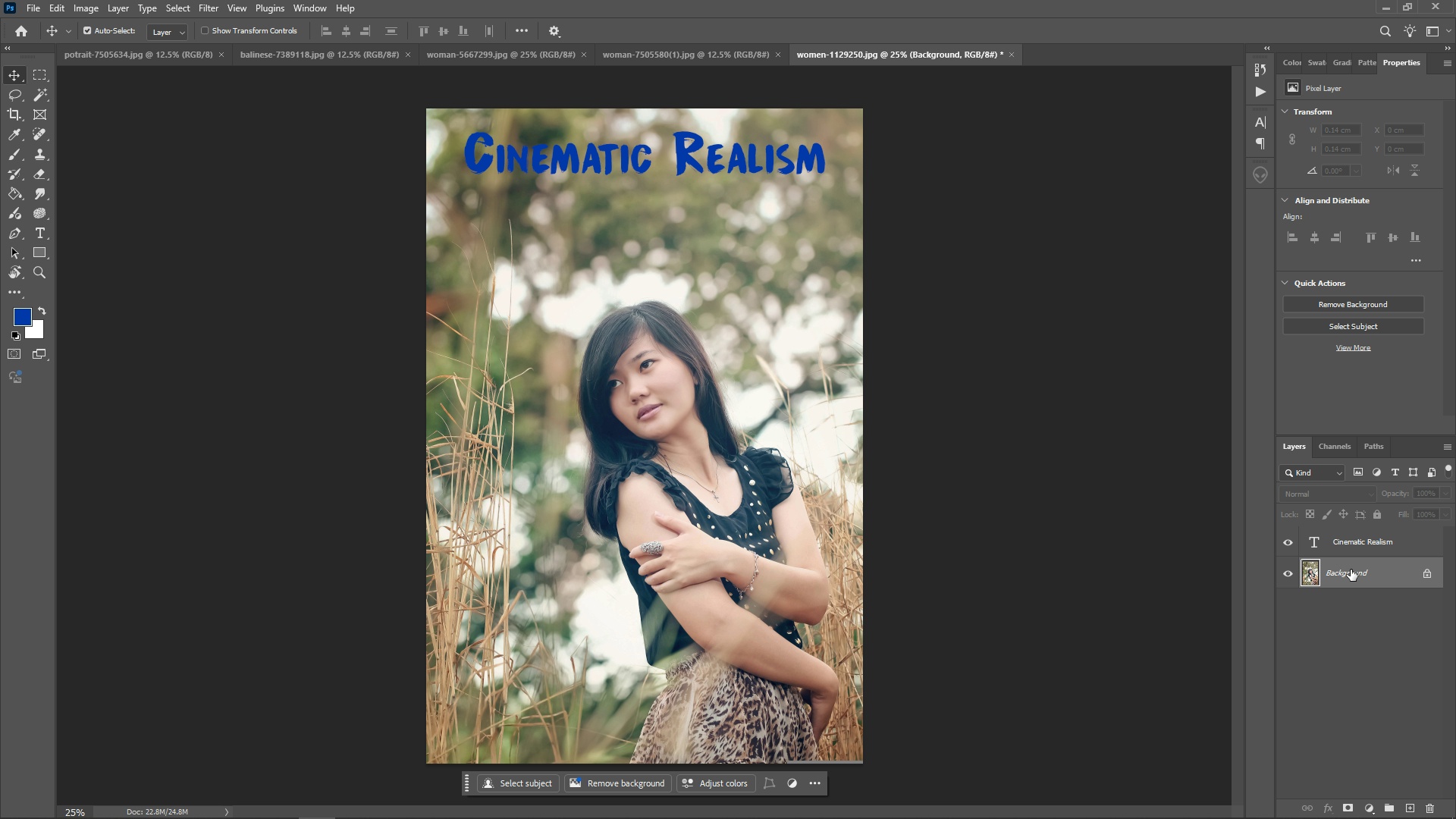 
left_click_drag(start_coordinate=[1350, 570], to_coordinate=[1410, 800])
 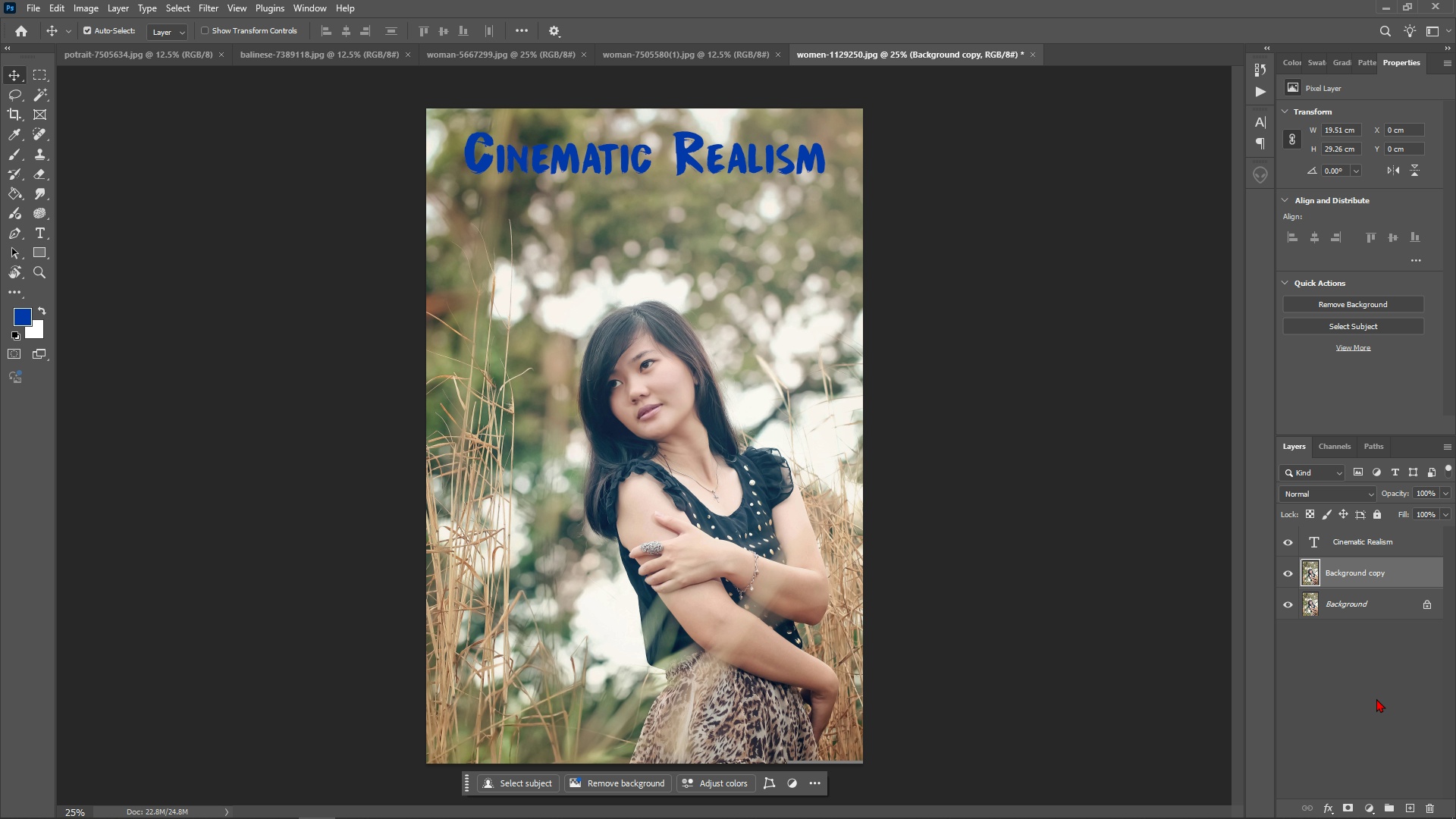 
left_click([1376, 698])
 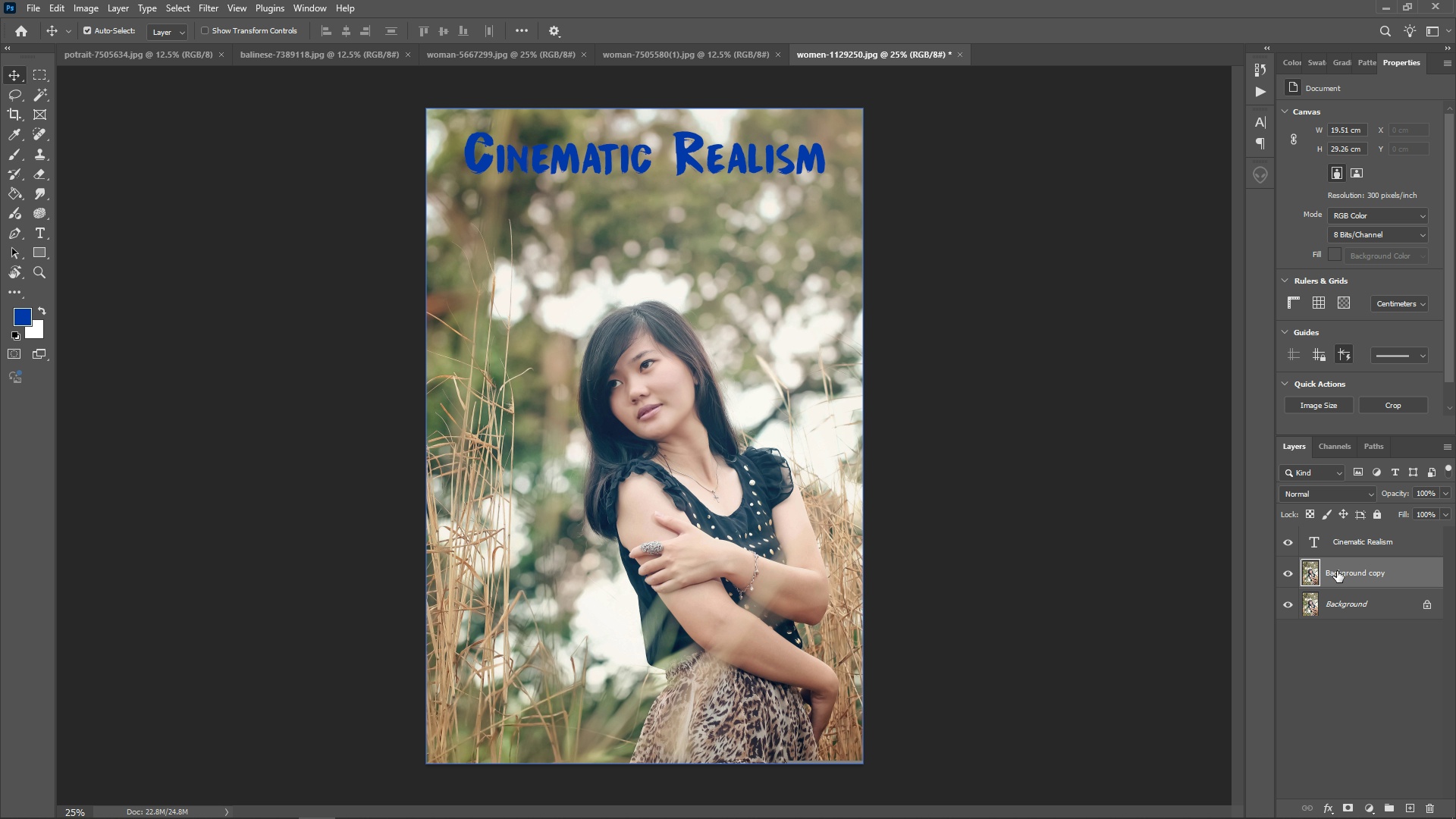 
double_click([1337, 571])
 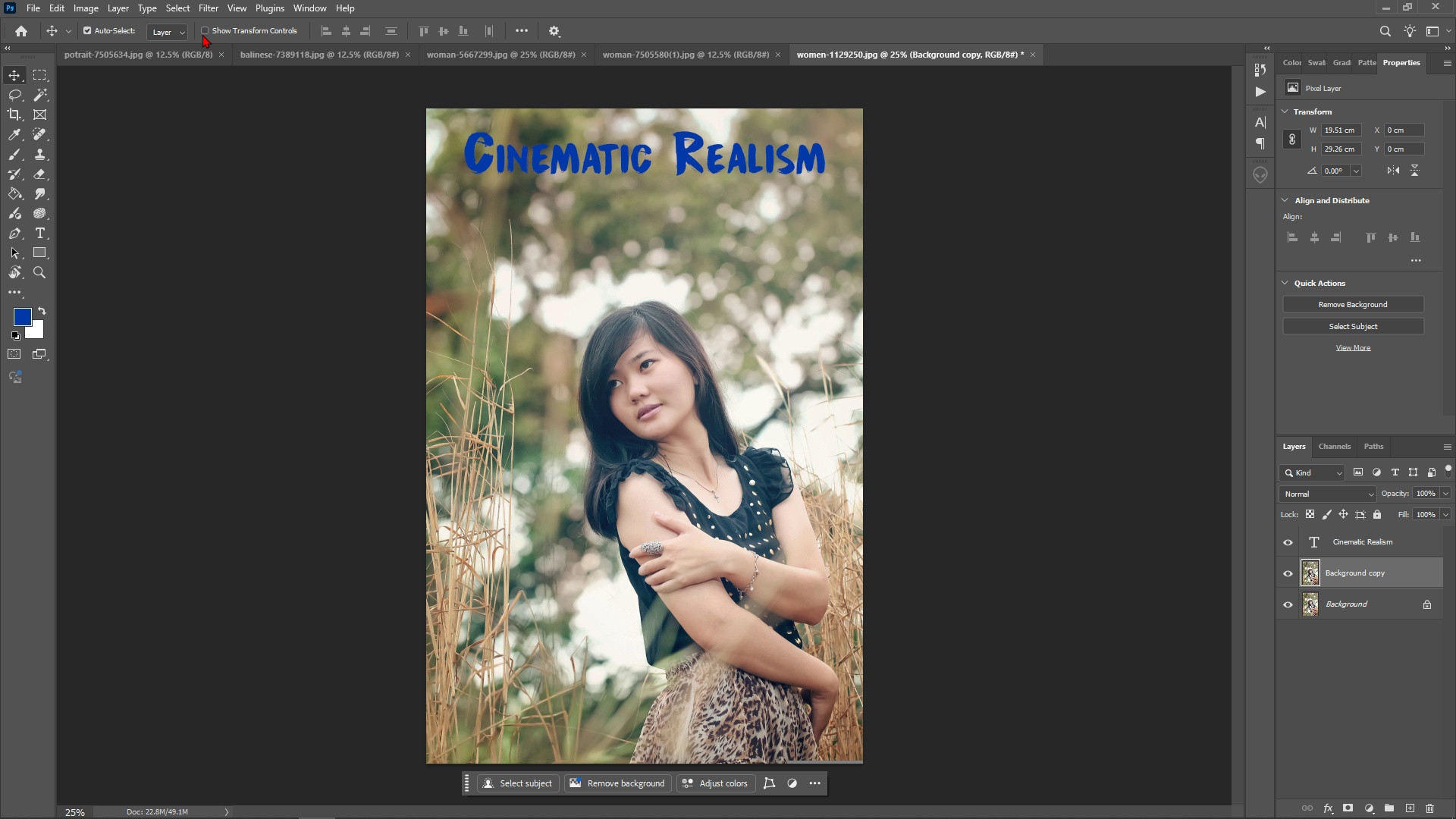 
left_click([207, 12])
 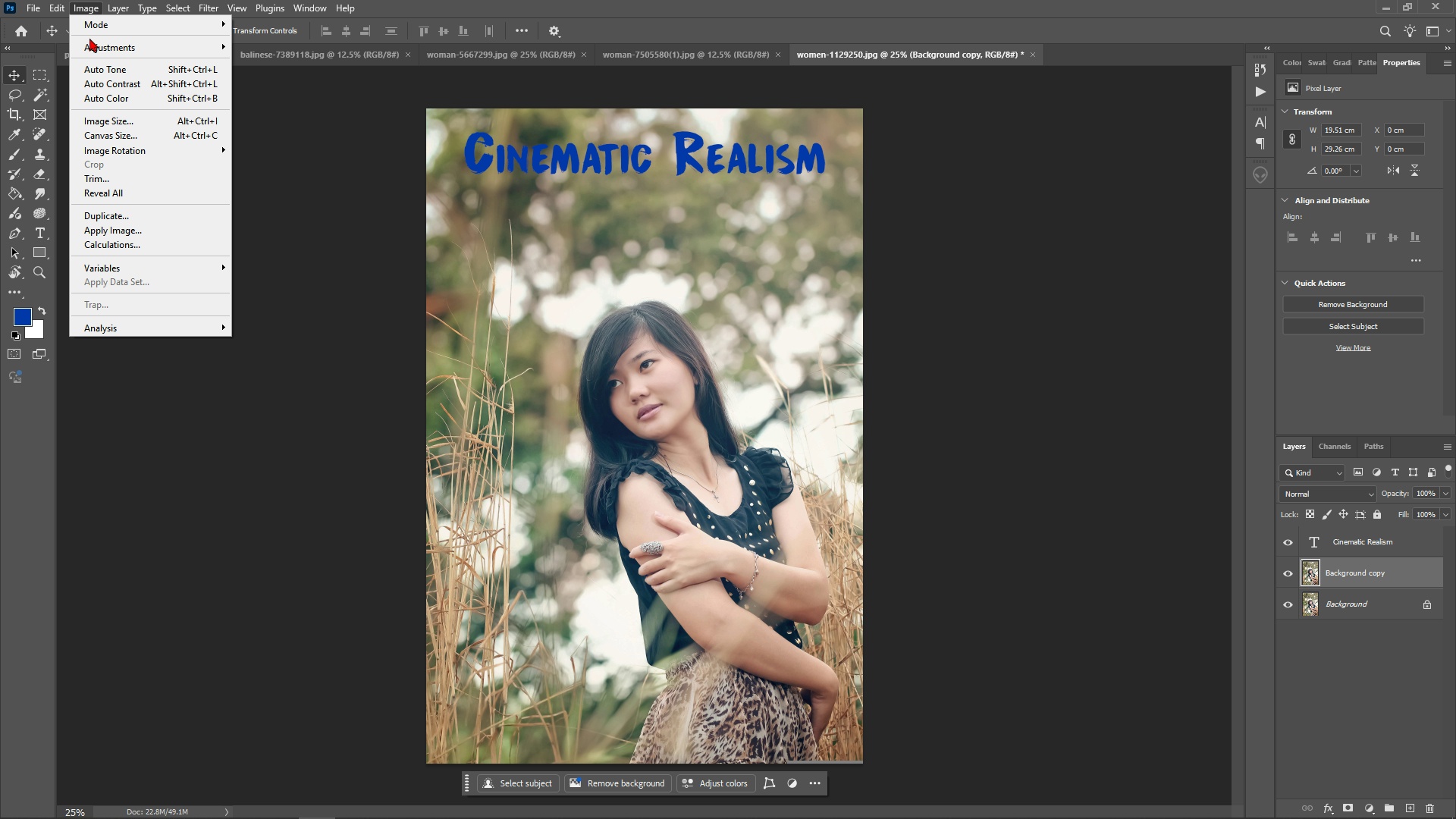 
double_click([96, 44])
 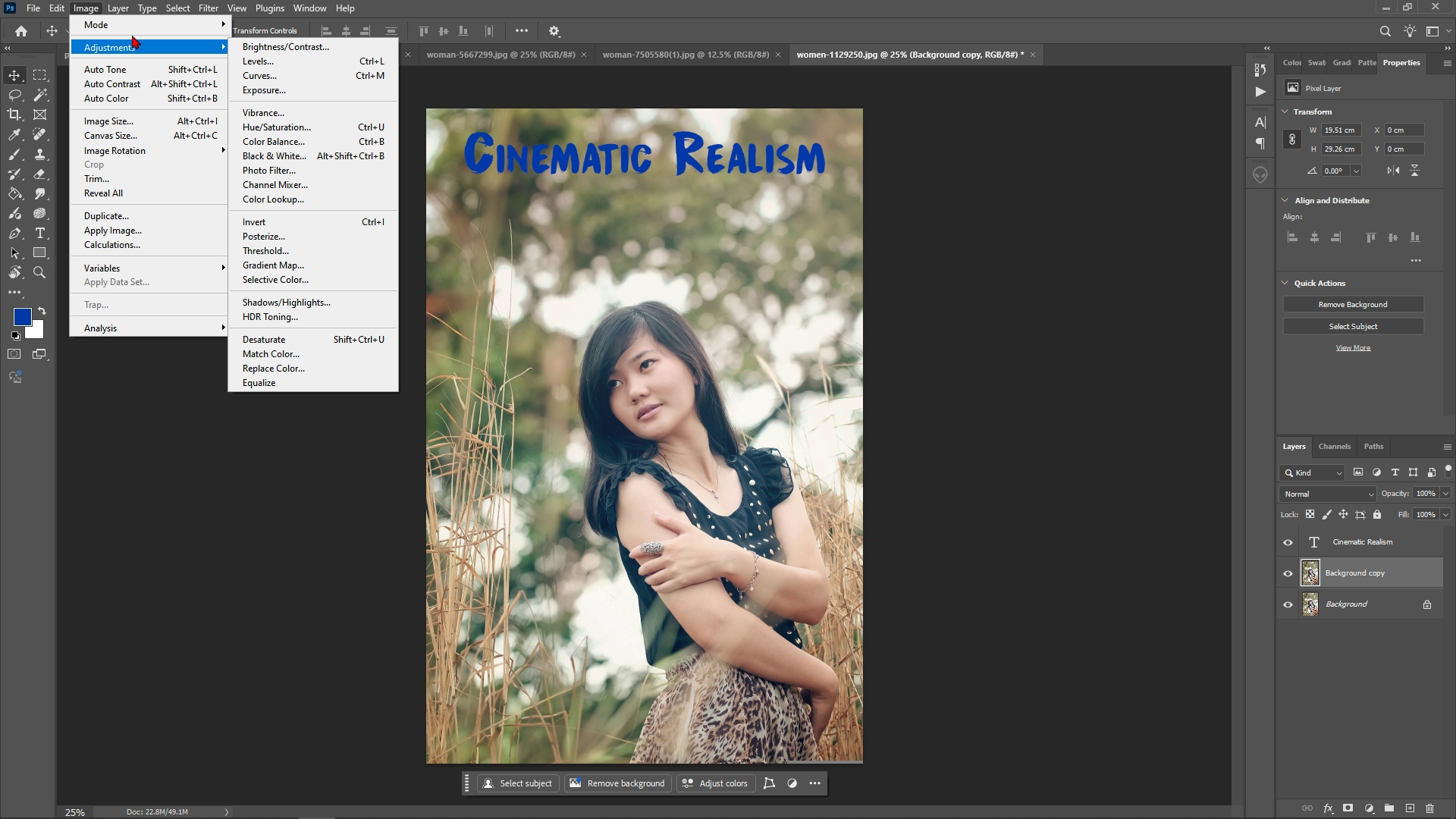 
mouse_move([217, 33])
 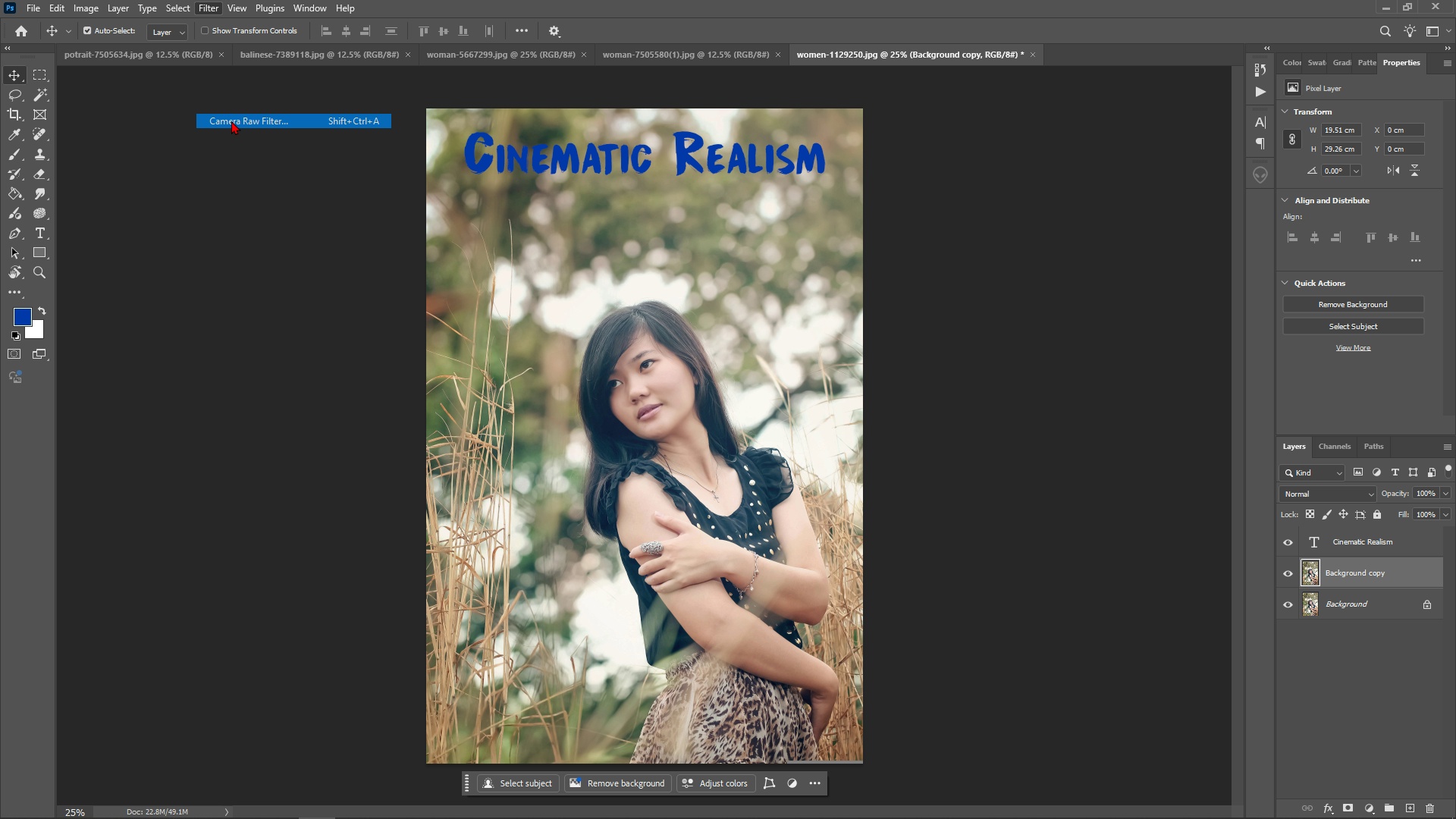 
left_click([231, 121])
 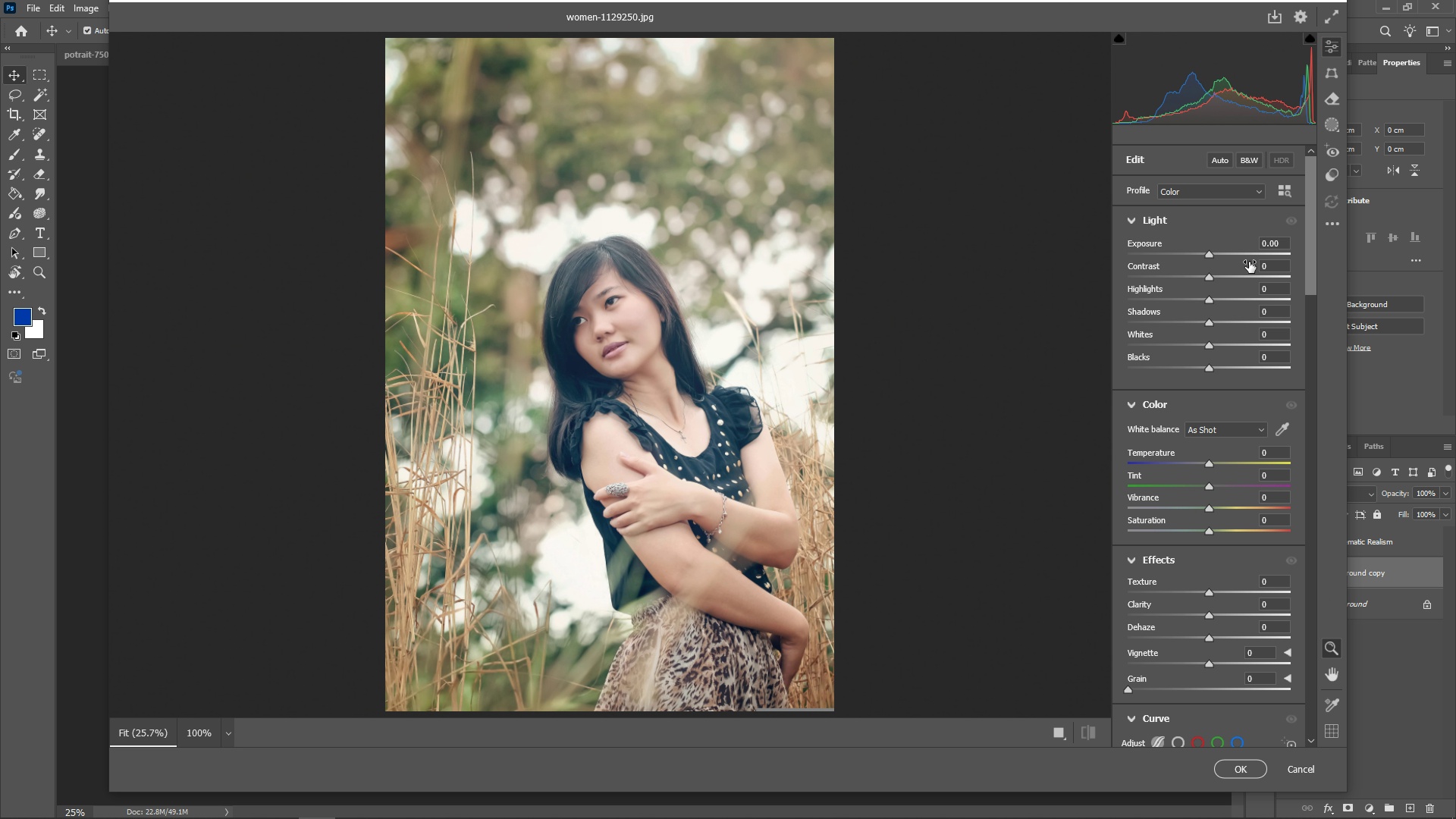 
wait(13.17)
 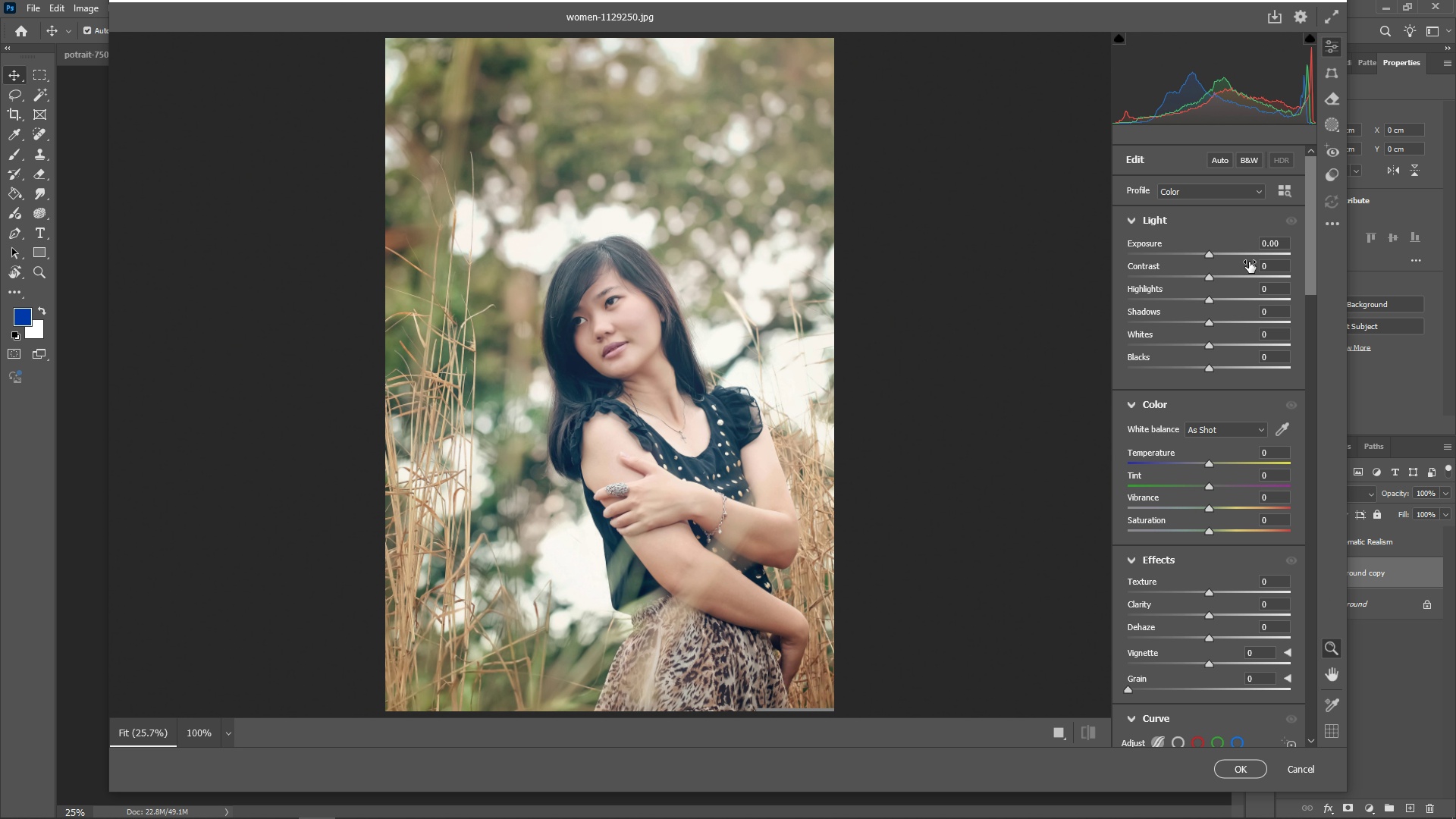 
left_click_drag(start_coordinate=[1210, 255], to_coordinate=[1189, 260])
 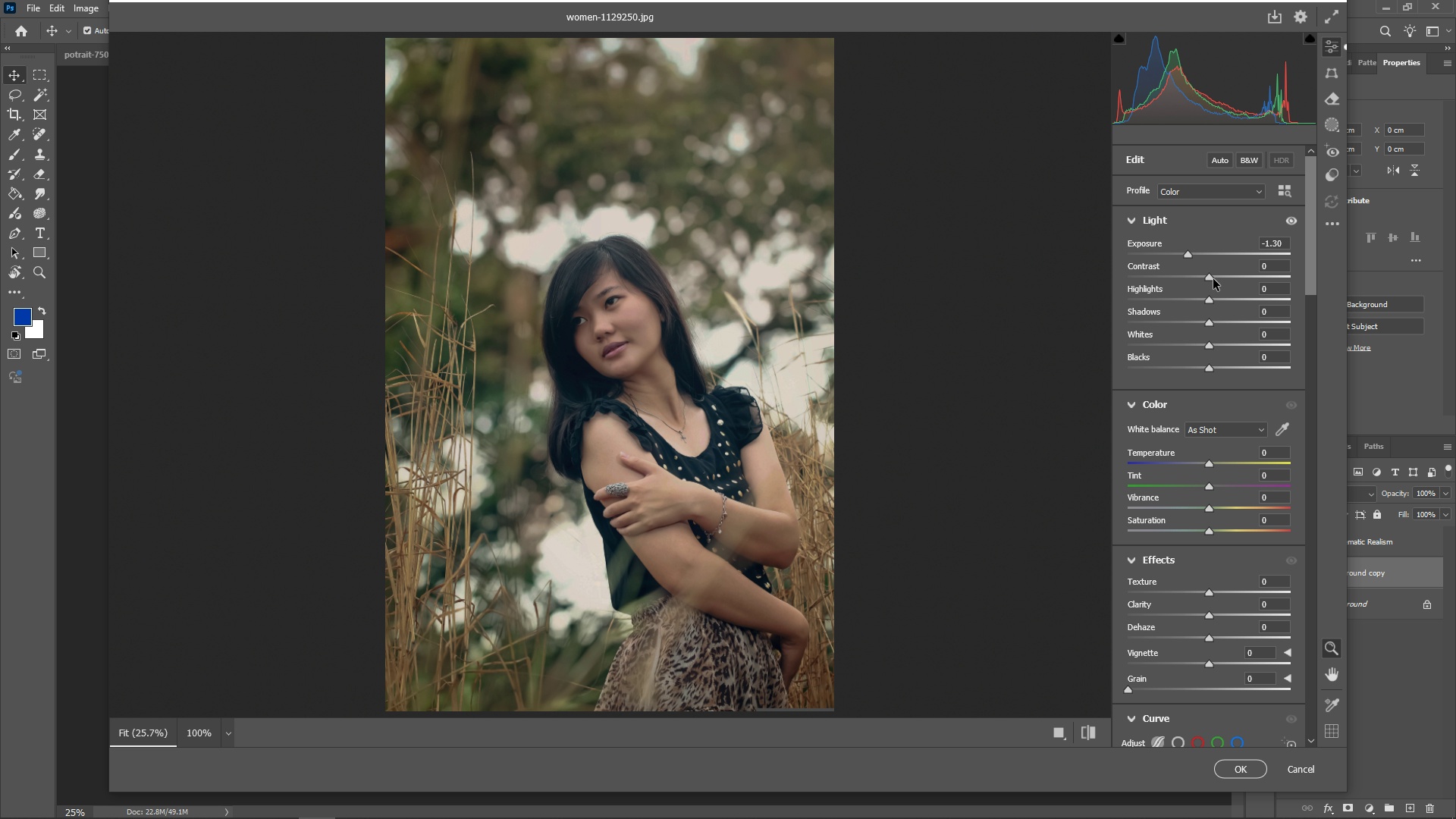 
left_click_drag(start_coordinate=[1210, 283], to_coordinate=[1213, 281])
 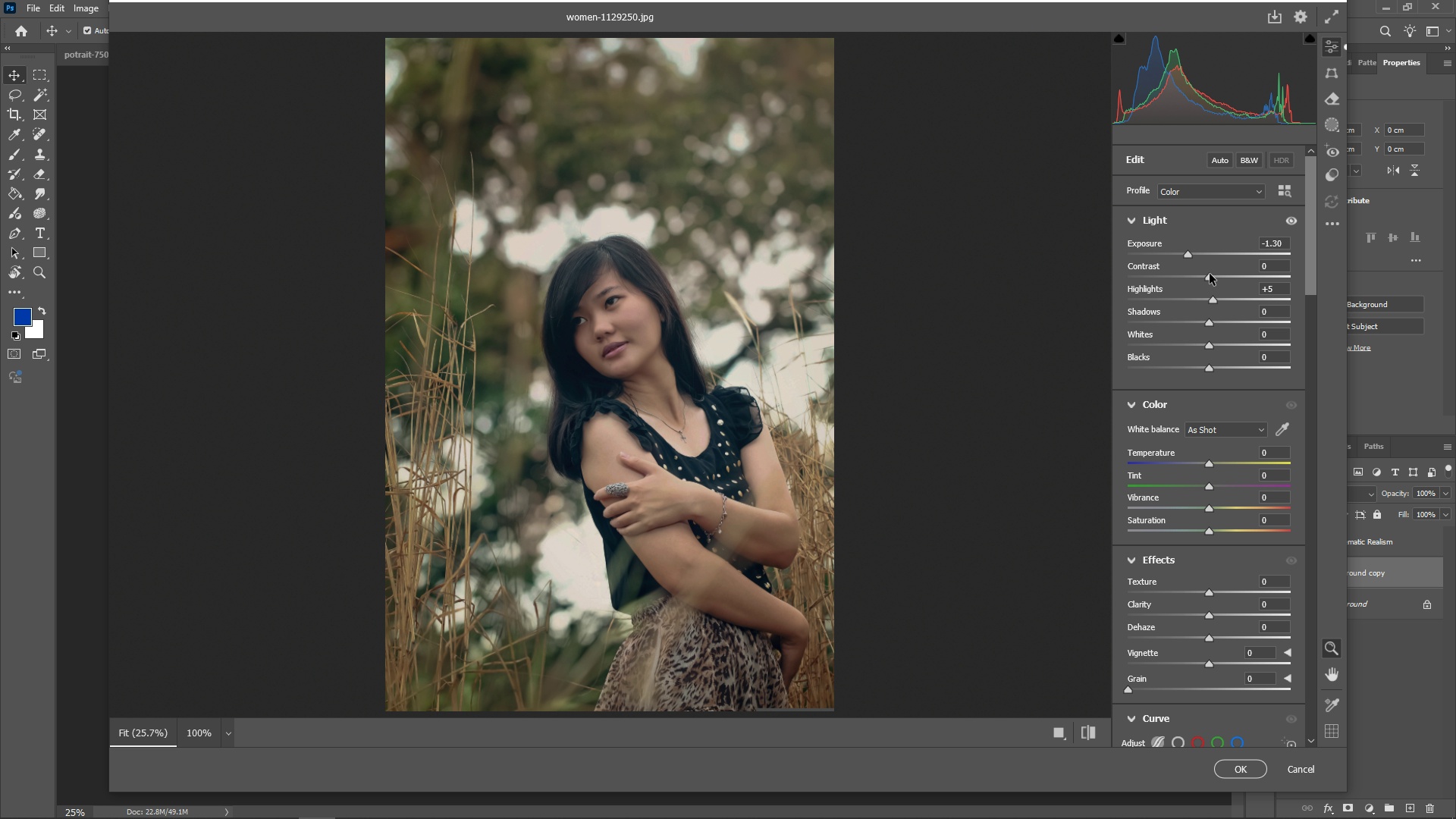 
left_click_drag(start_coordinate=[1210, 274], to_coordinate=[1238, 278])
 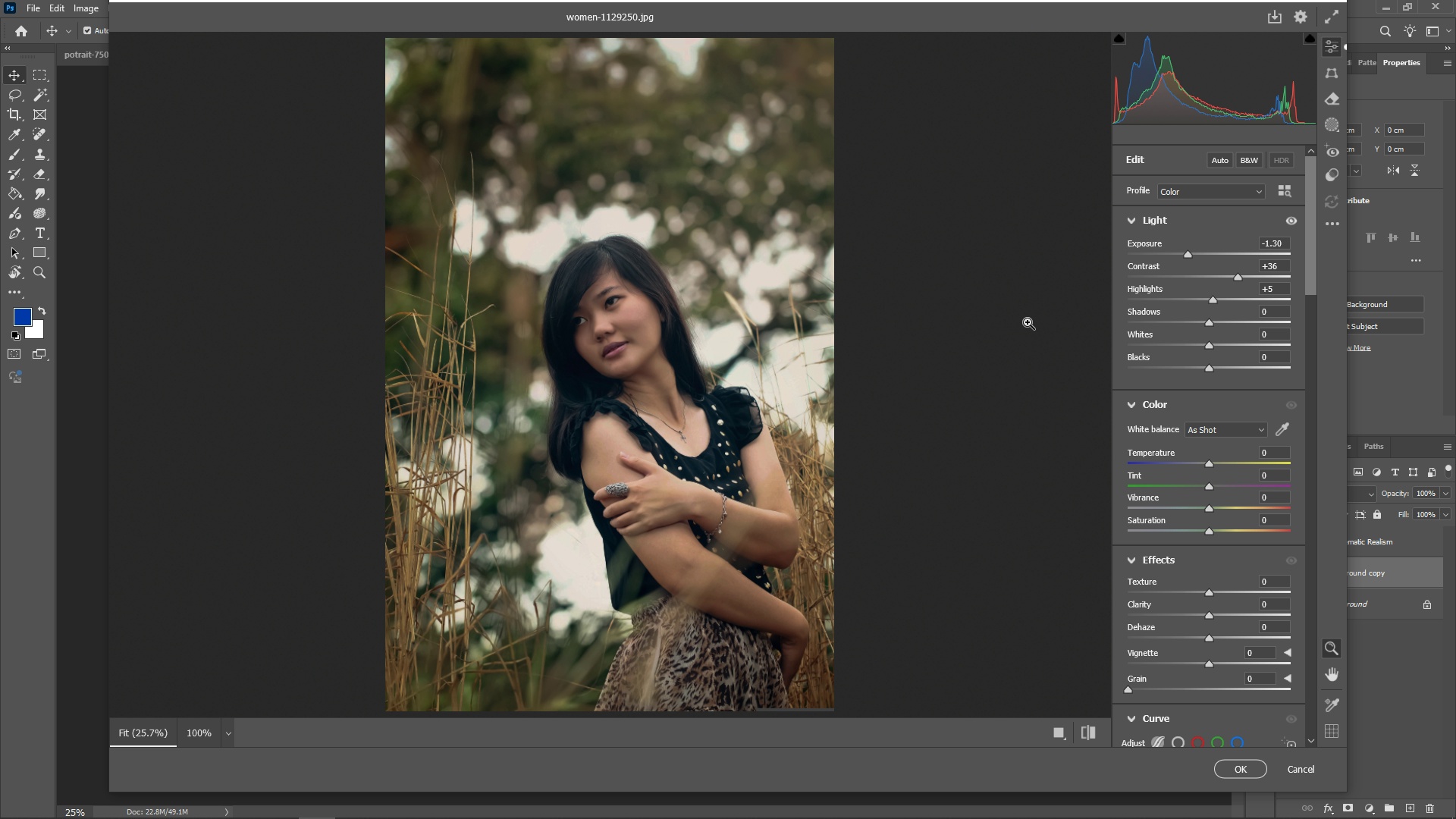 
wait(8.86)
 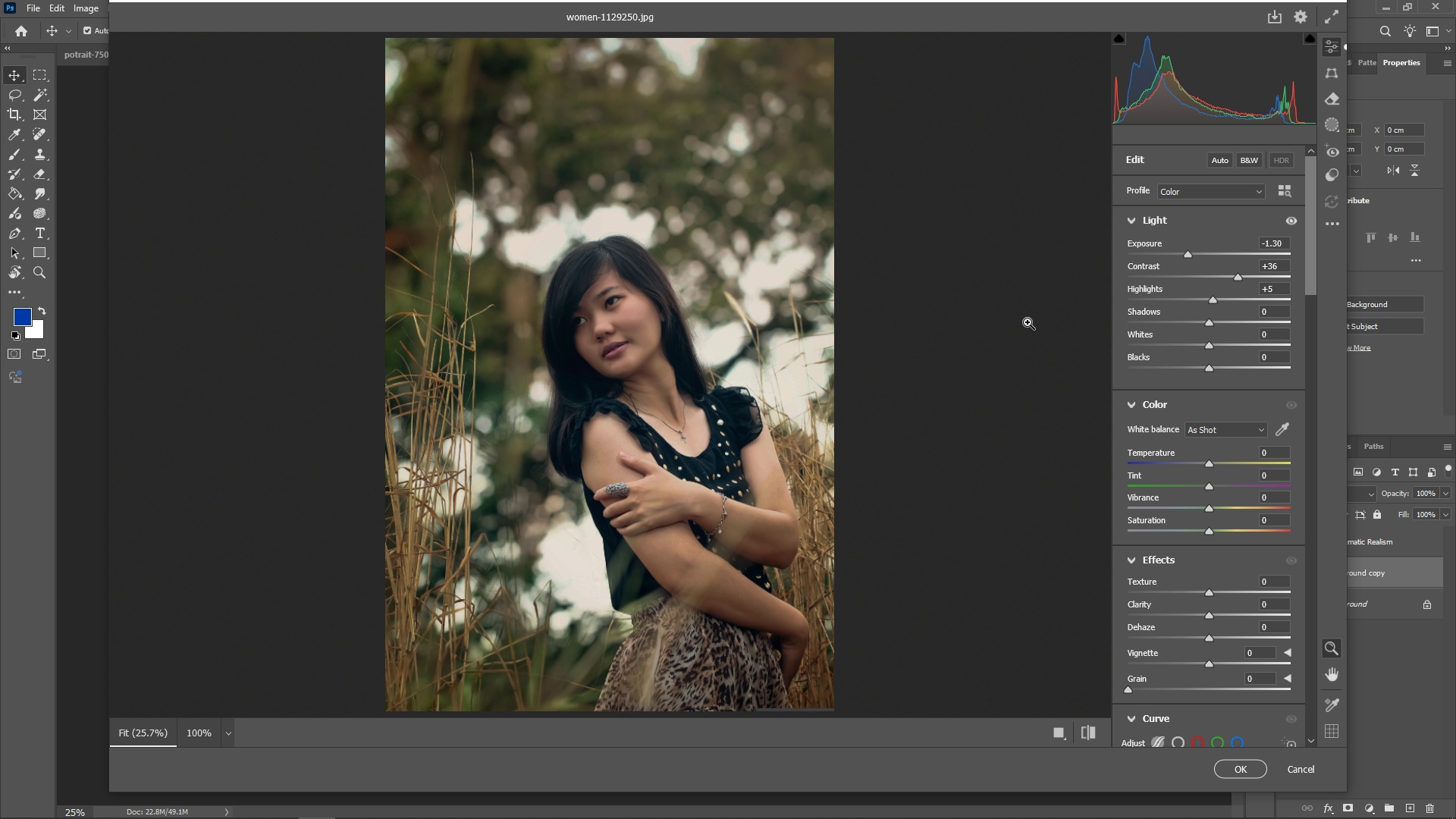 
scroll: coordinate [1194, 584], scroll_direction: down, amount: 1.0
 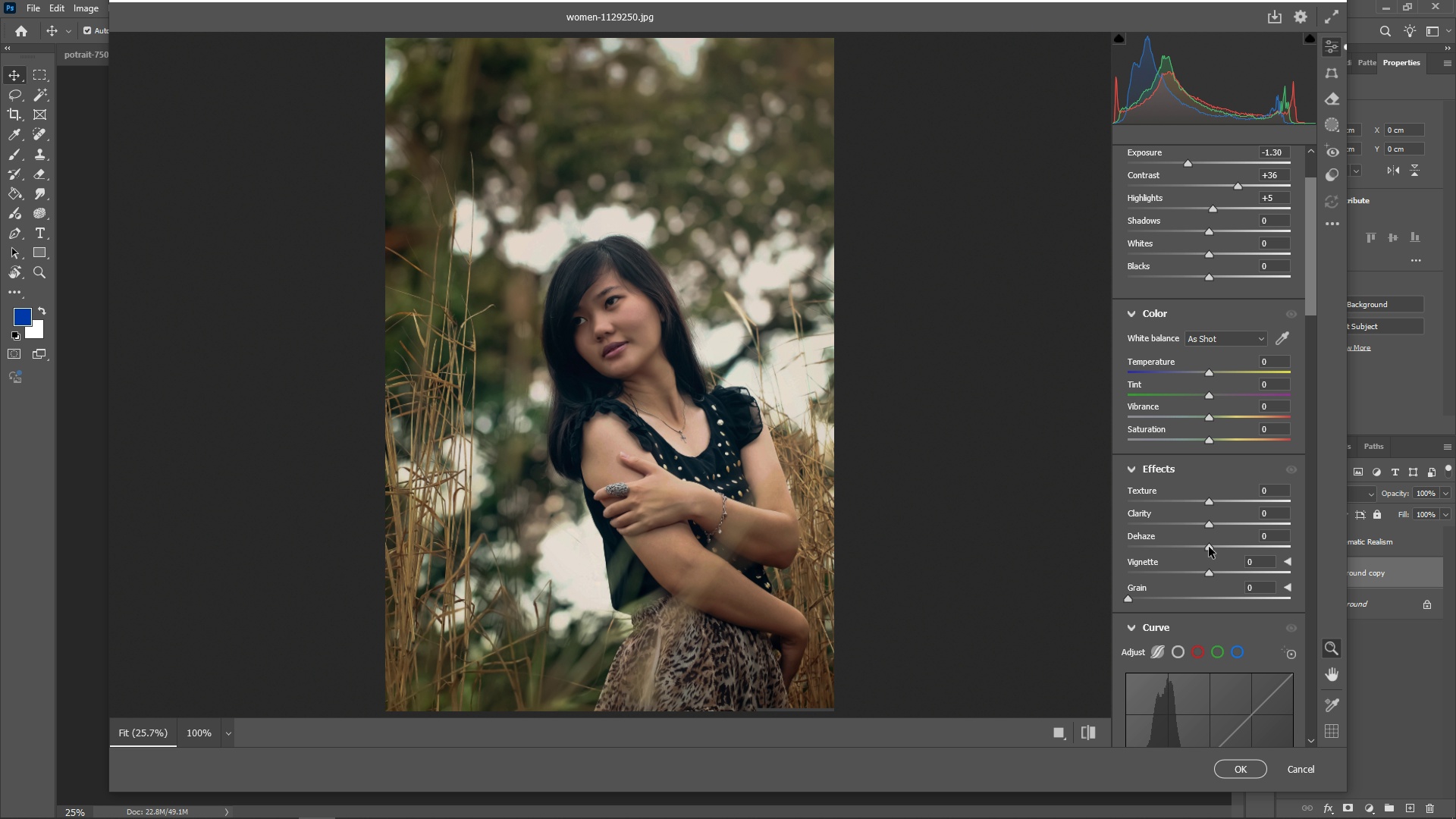 
left_click_drag(start_coordinate=[1209, 548], to_coordinate=[1259, 557])
 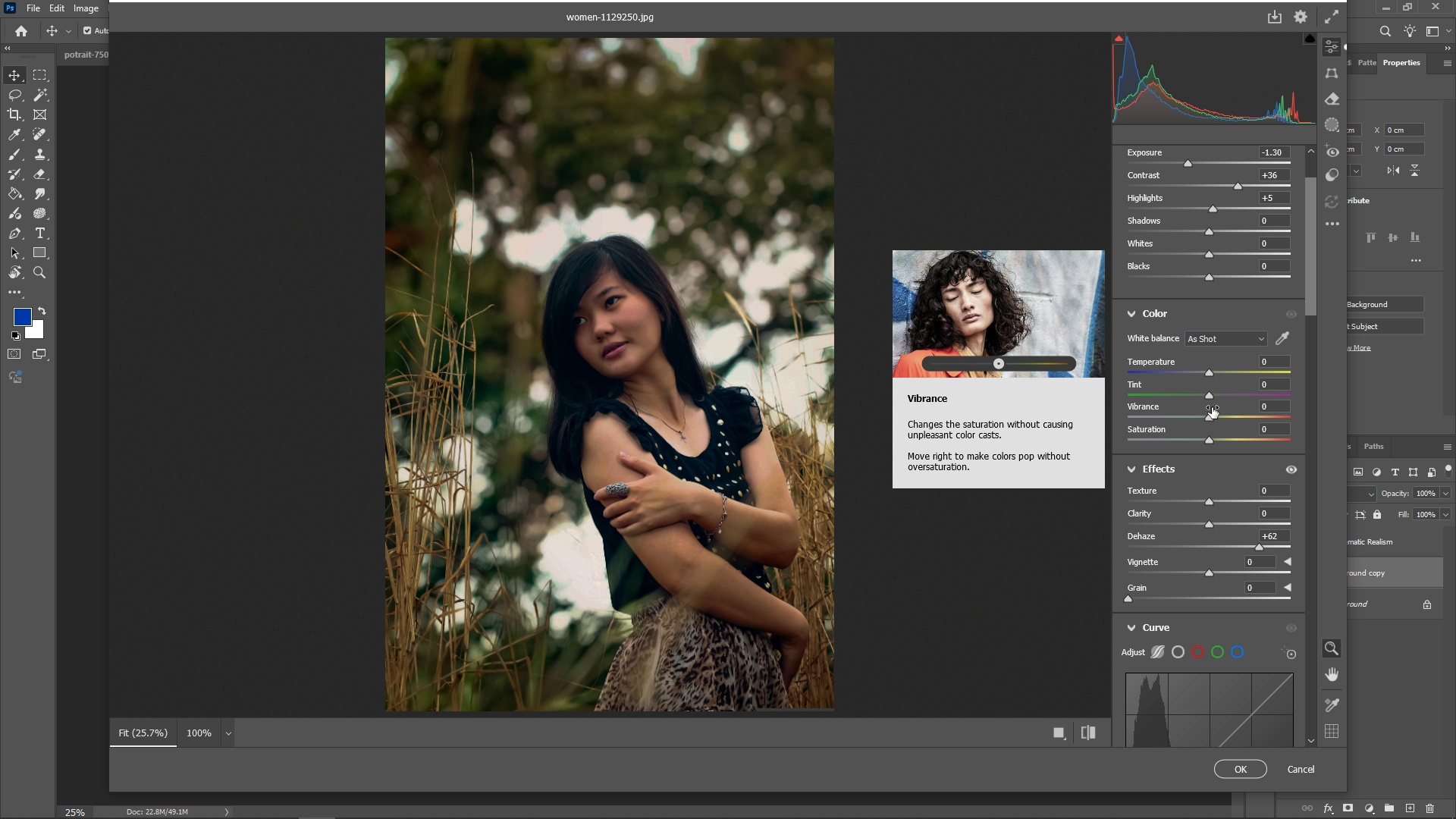 
wait(15.85)
 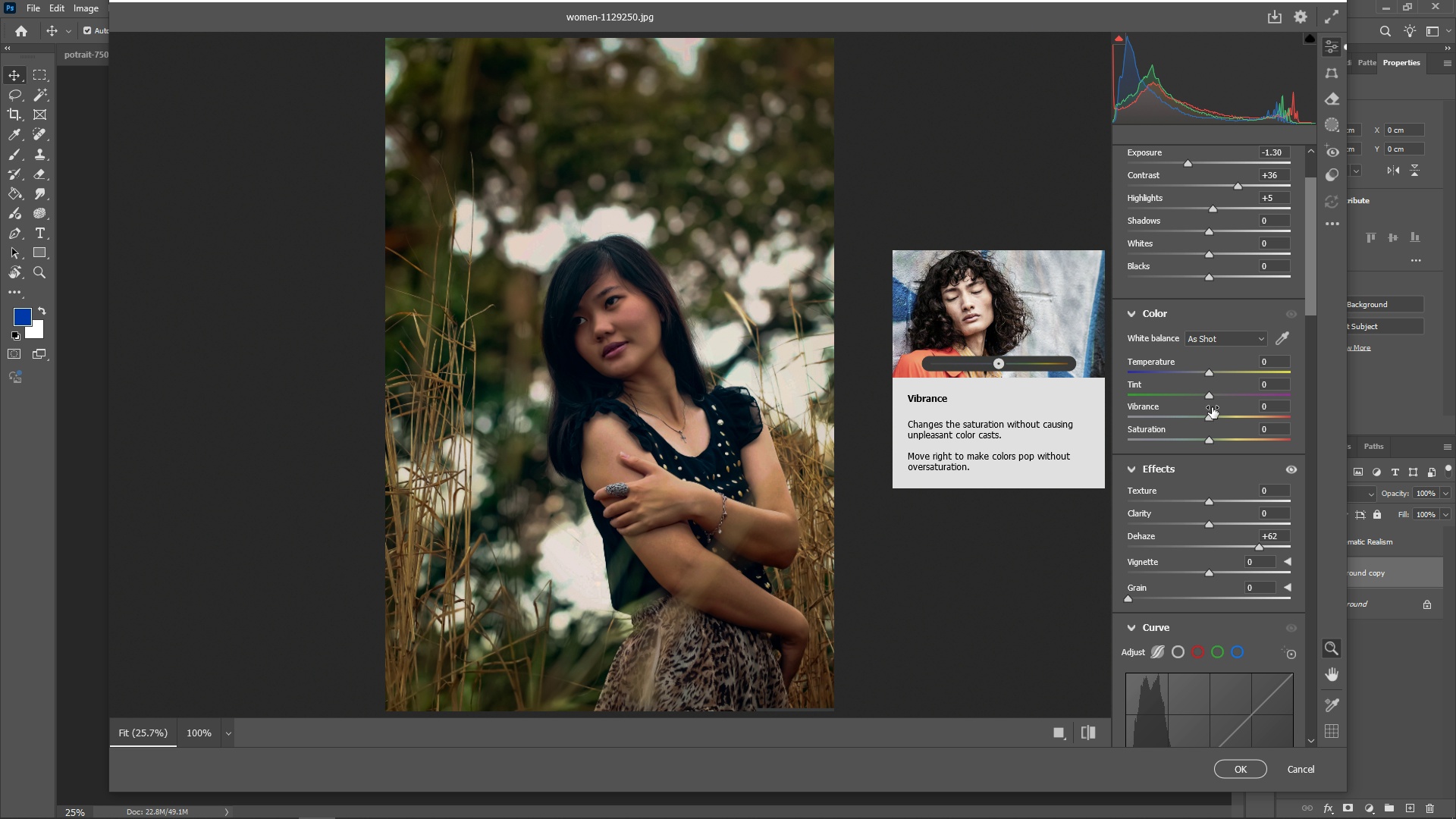 
left_click_drag(start_coordinate=[1212, 444], to_coordinate=[1253, 451])
 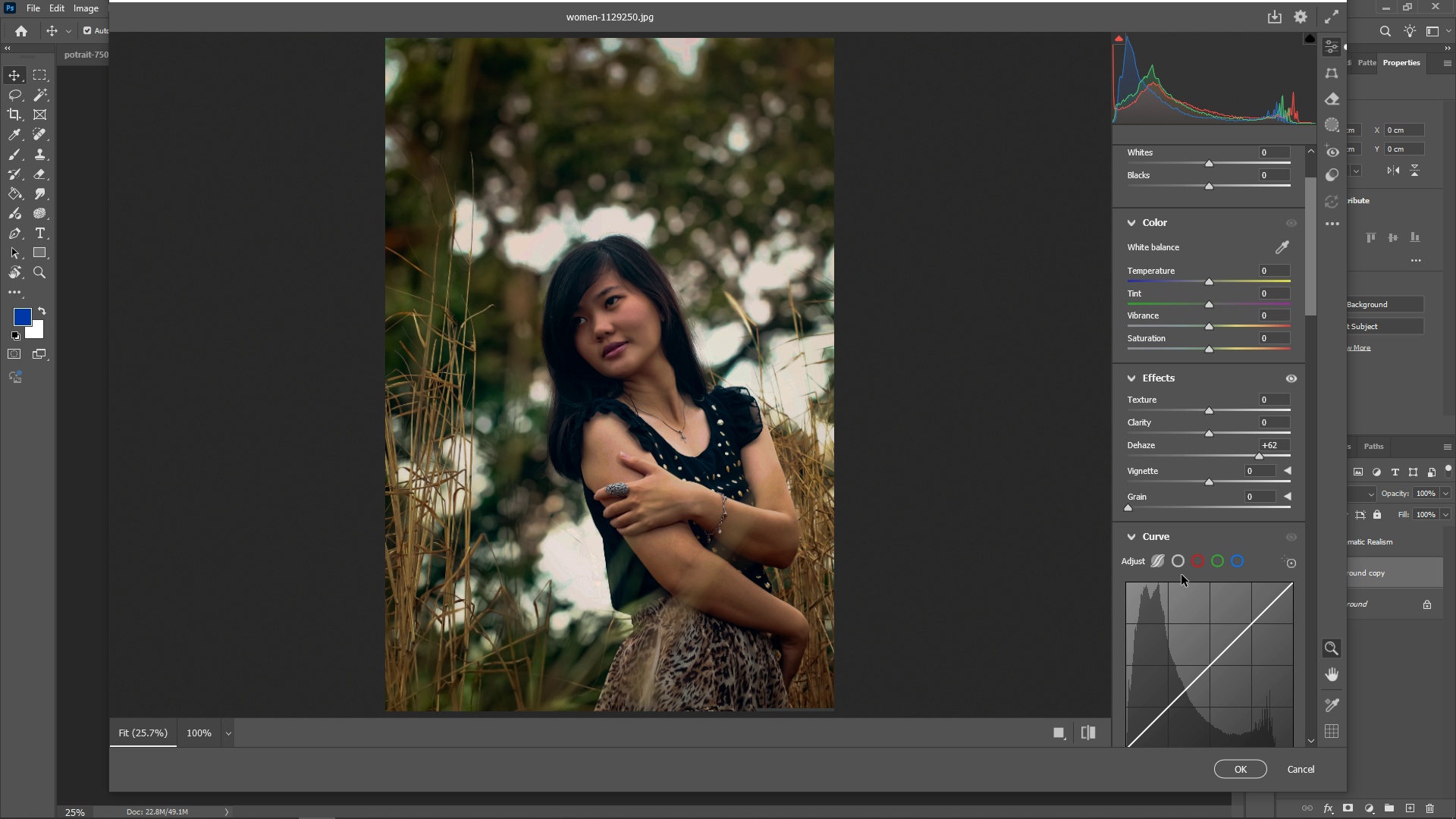 
scroll: coordinate [1181, 575], scroll_direction: none, amount: 0.0
 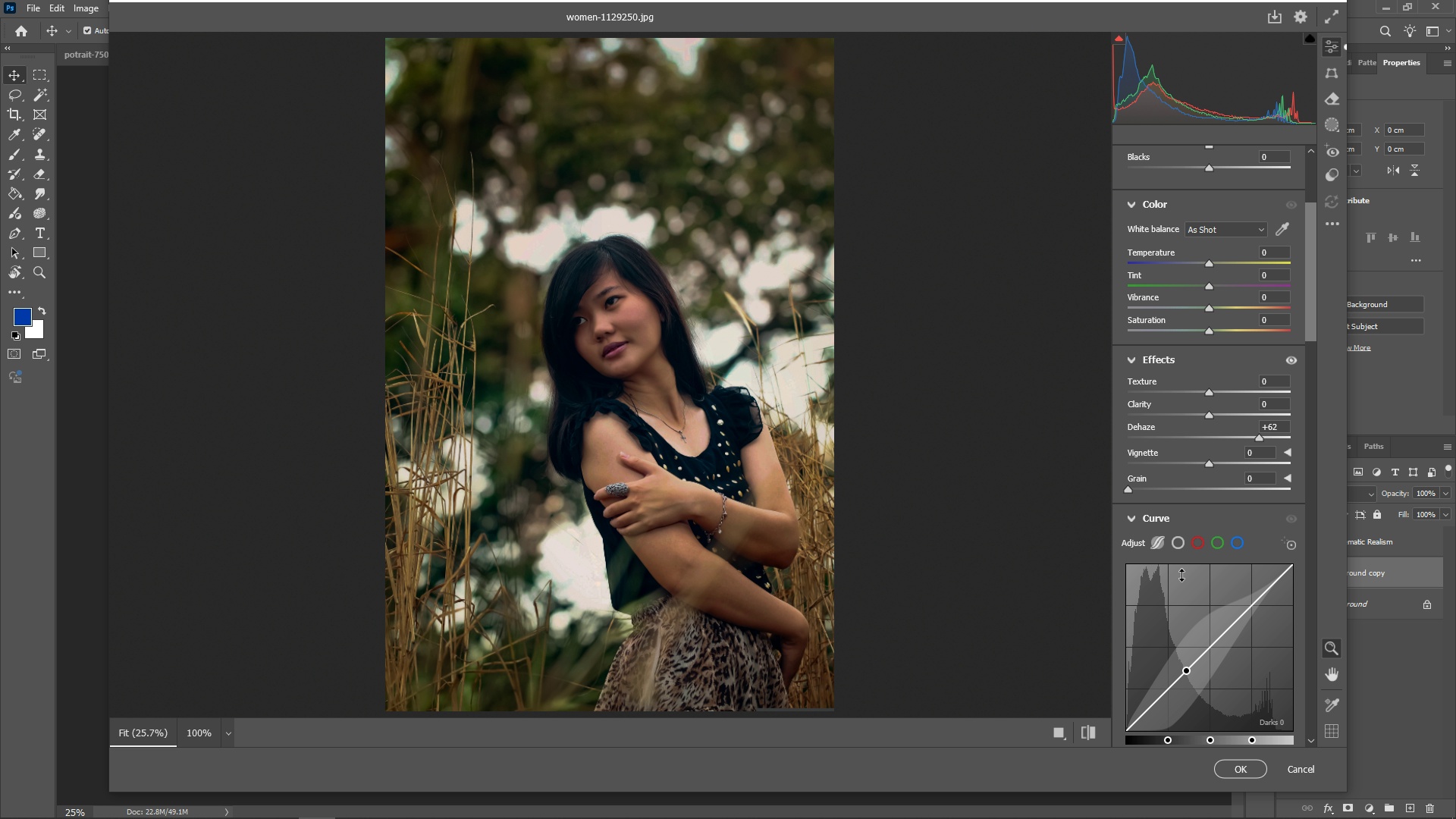 
scroll: coordinate [1181, 575], scroll_direction: down, amount: 2.0
 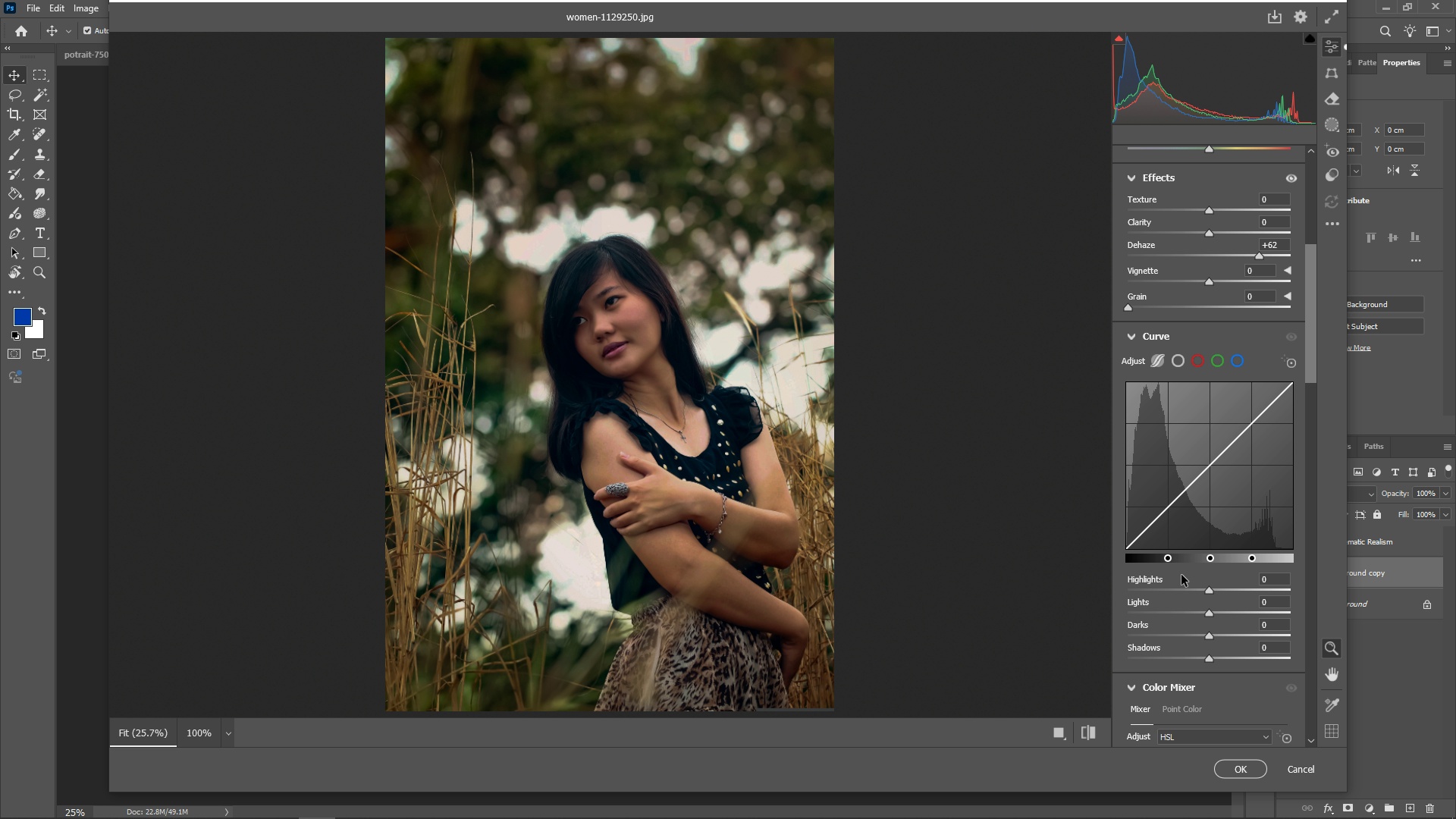 
scroll: coordinate [1181, 575], scroll_direction: up, amount: 1.0
 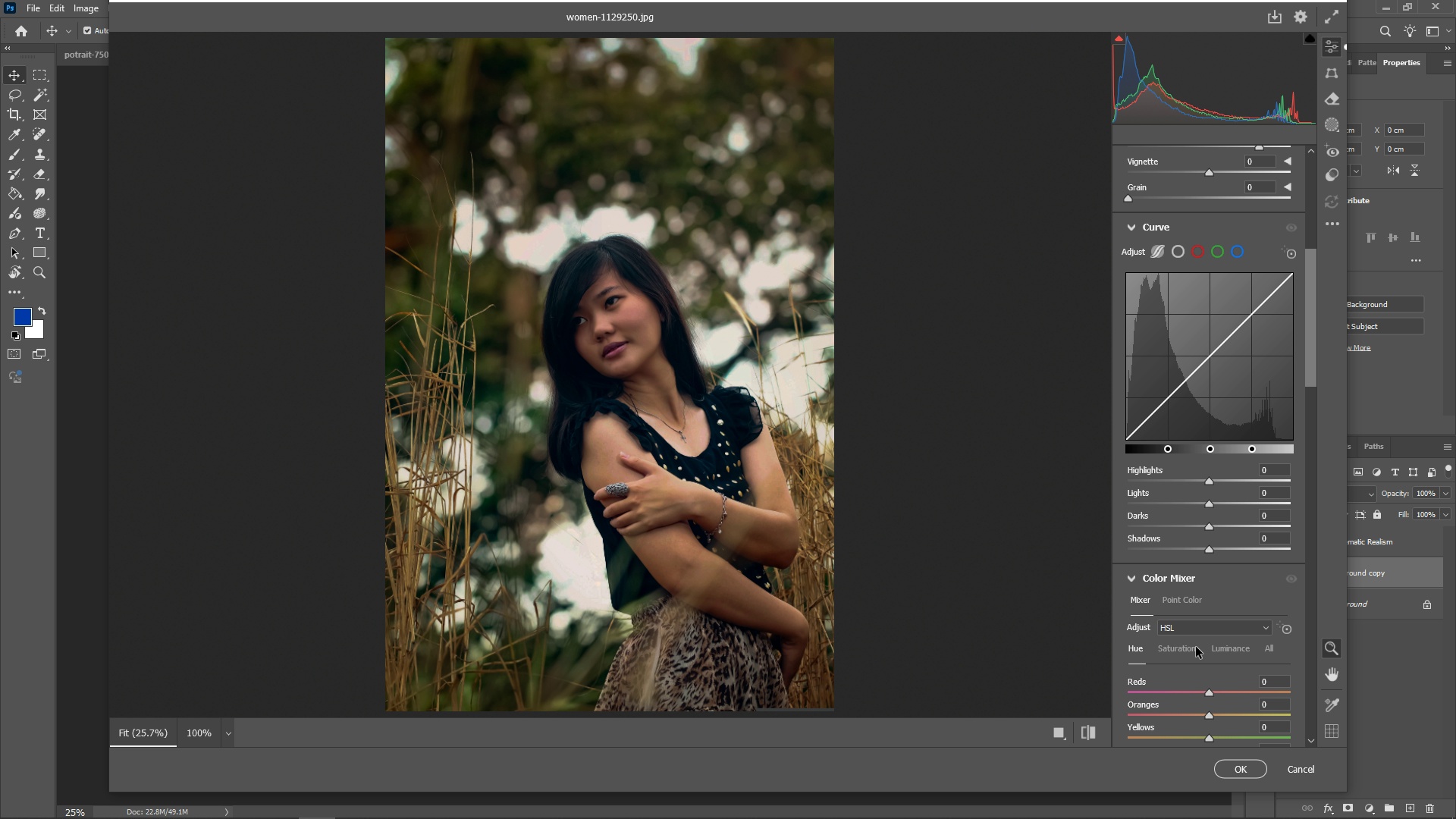 
scroll: coordinate [1196, 648], scroll_direction: down, amount: 11.0
 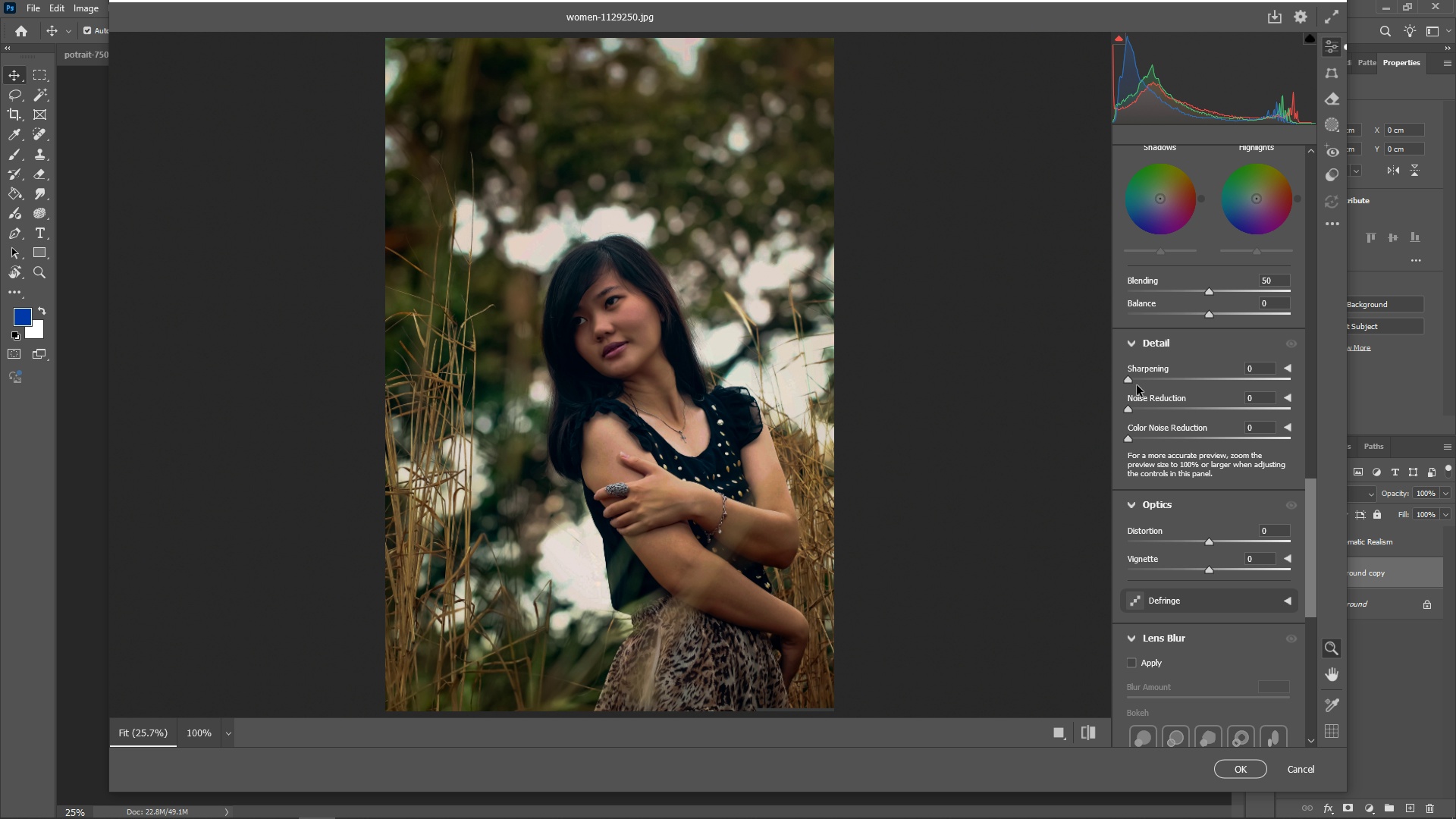 
left_click_drag(start_coordinate=[1127, 380], to_coordinate=[1168, 388])
 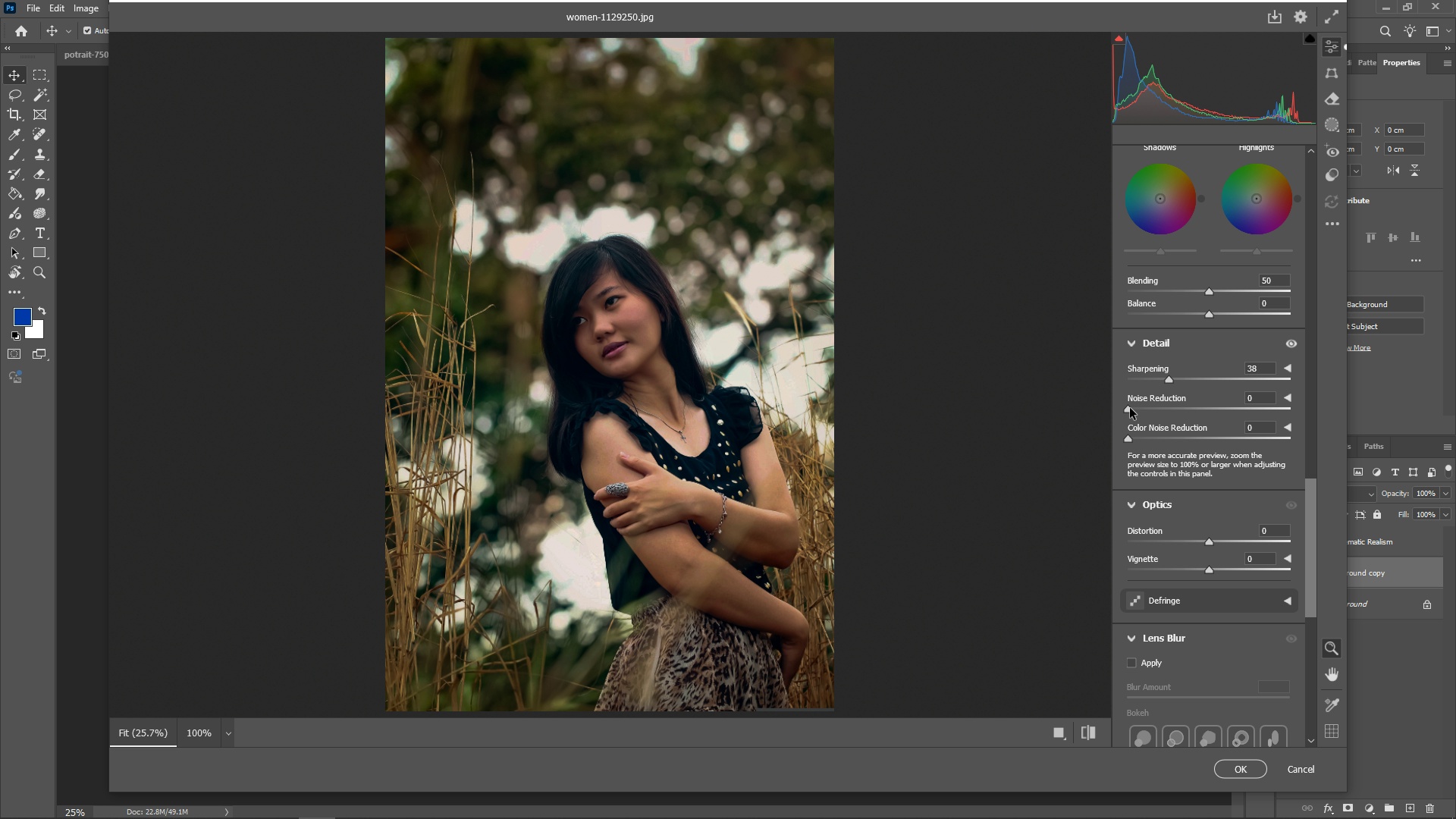 
left_click_drag(start_coordinate=[1130, 411], to_coordinate=[1163, 419])
 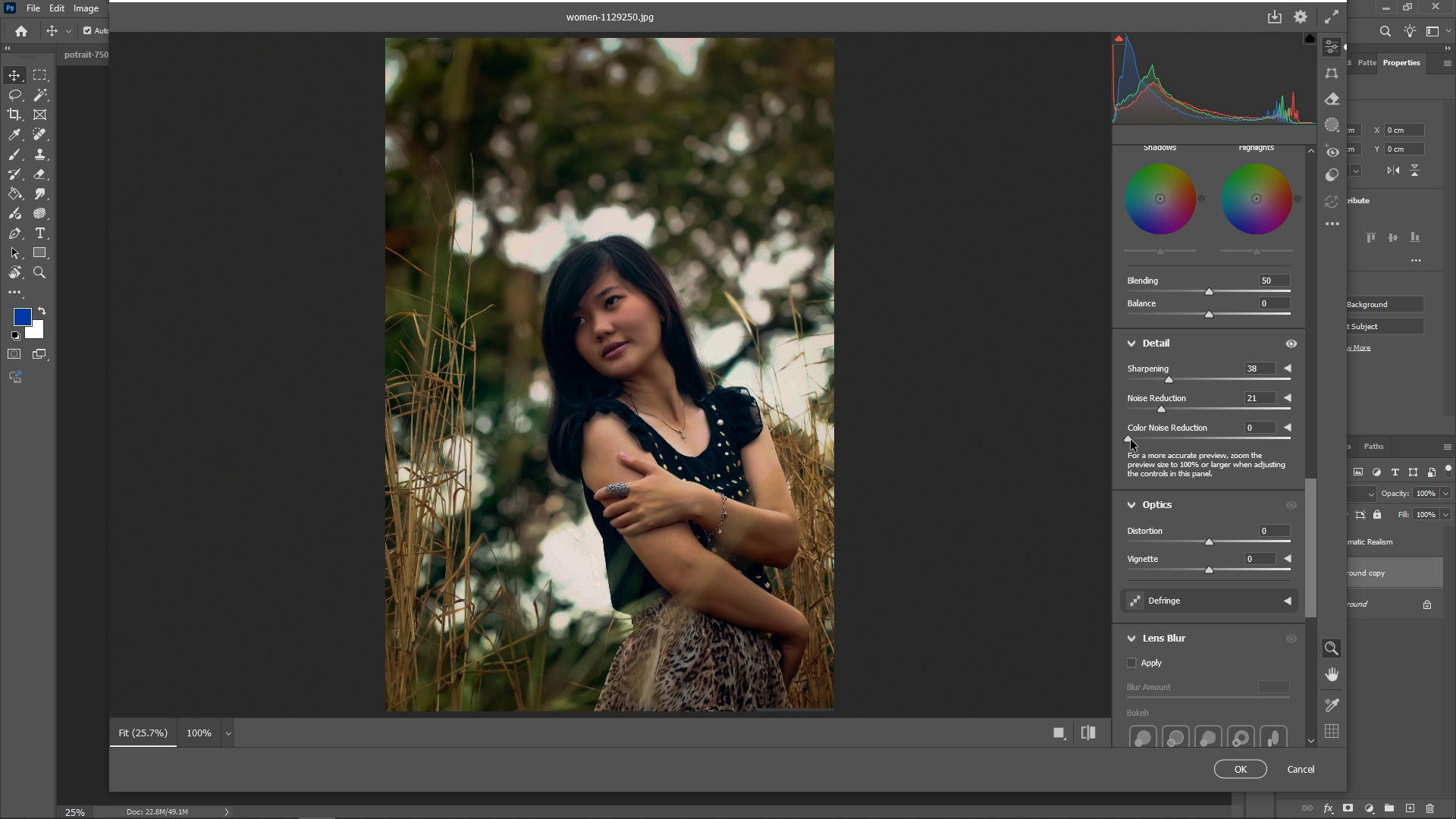 
left_click_drag(start_coordinate=[1131, 440], to_coordinate=[1153, 445])
 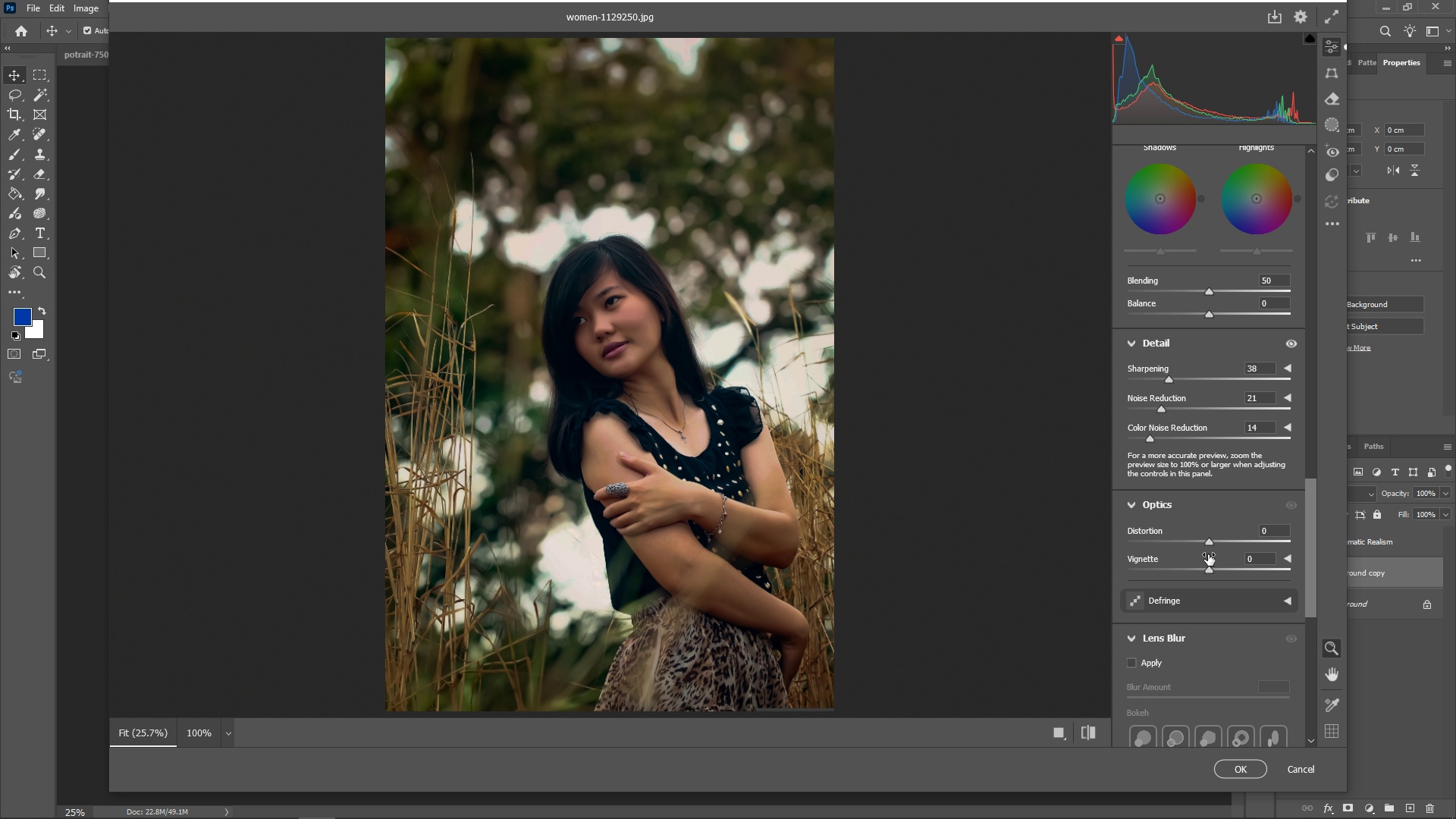 
scroll: coordinate [1182, 583], scroll_direction: down, amount: 9.0
 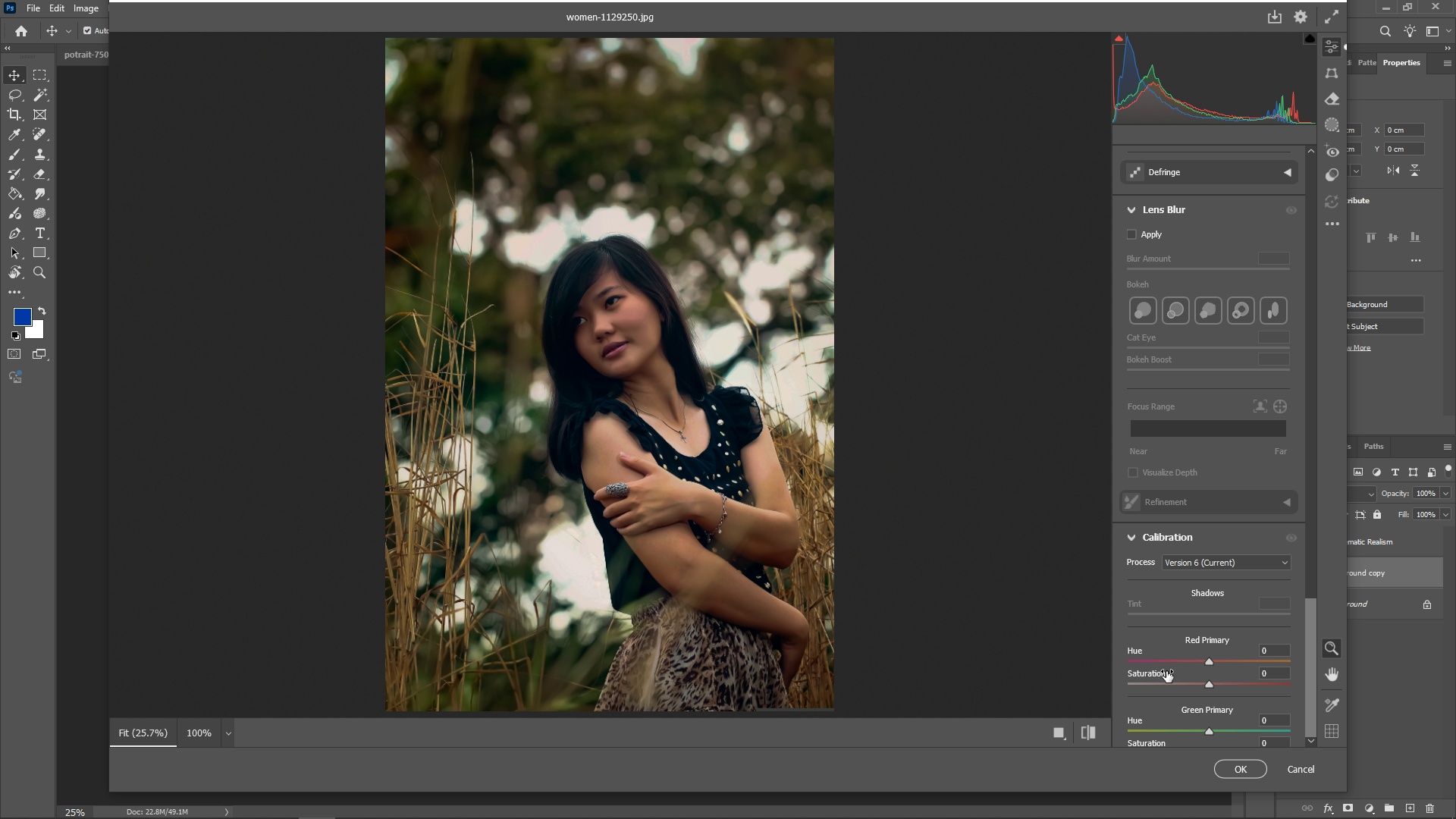 
scroll: coordinate [1189, 527], scroll_direction: up, amount: 9.0
 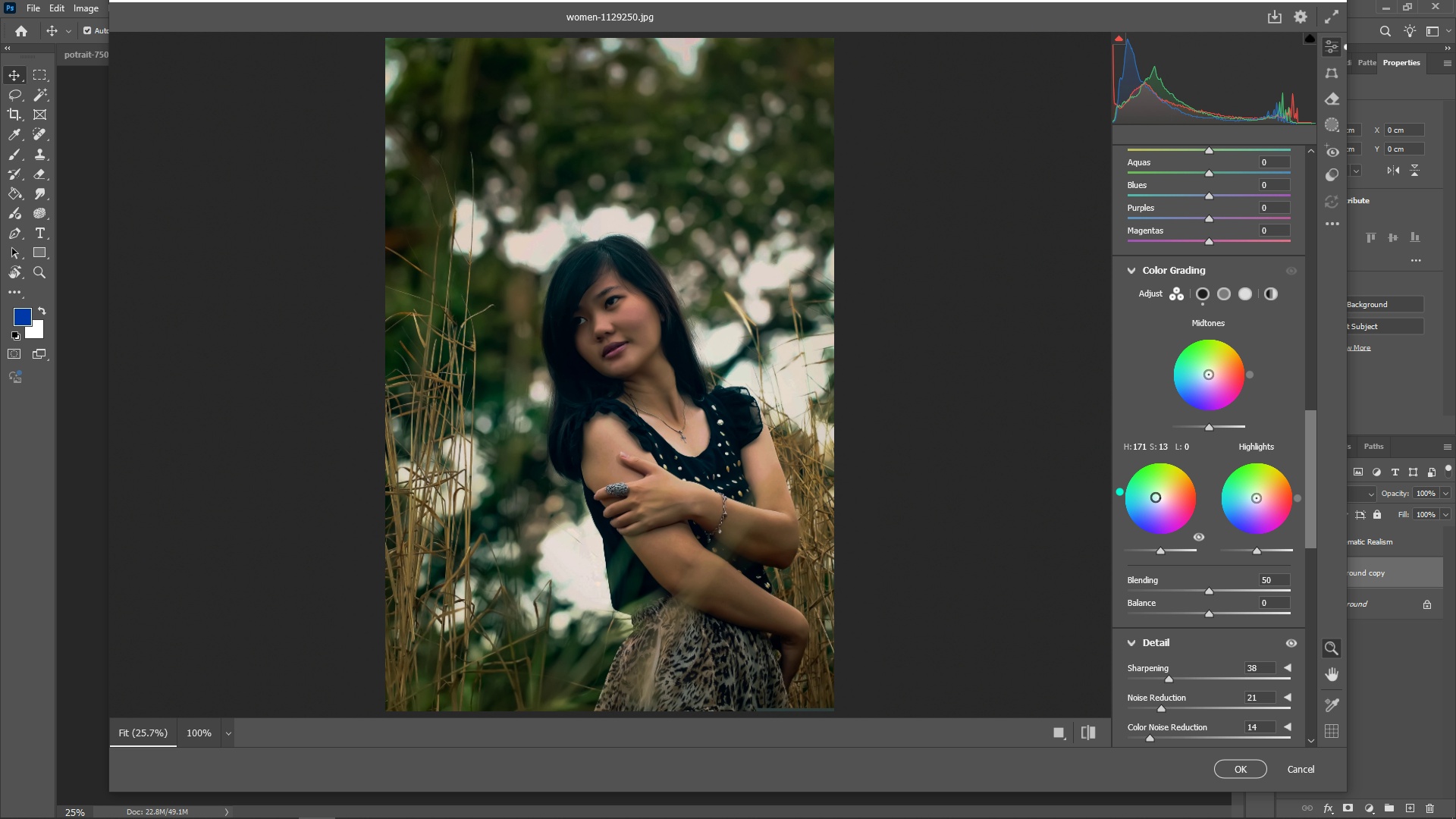 
wait(25.24)
 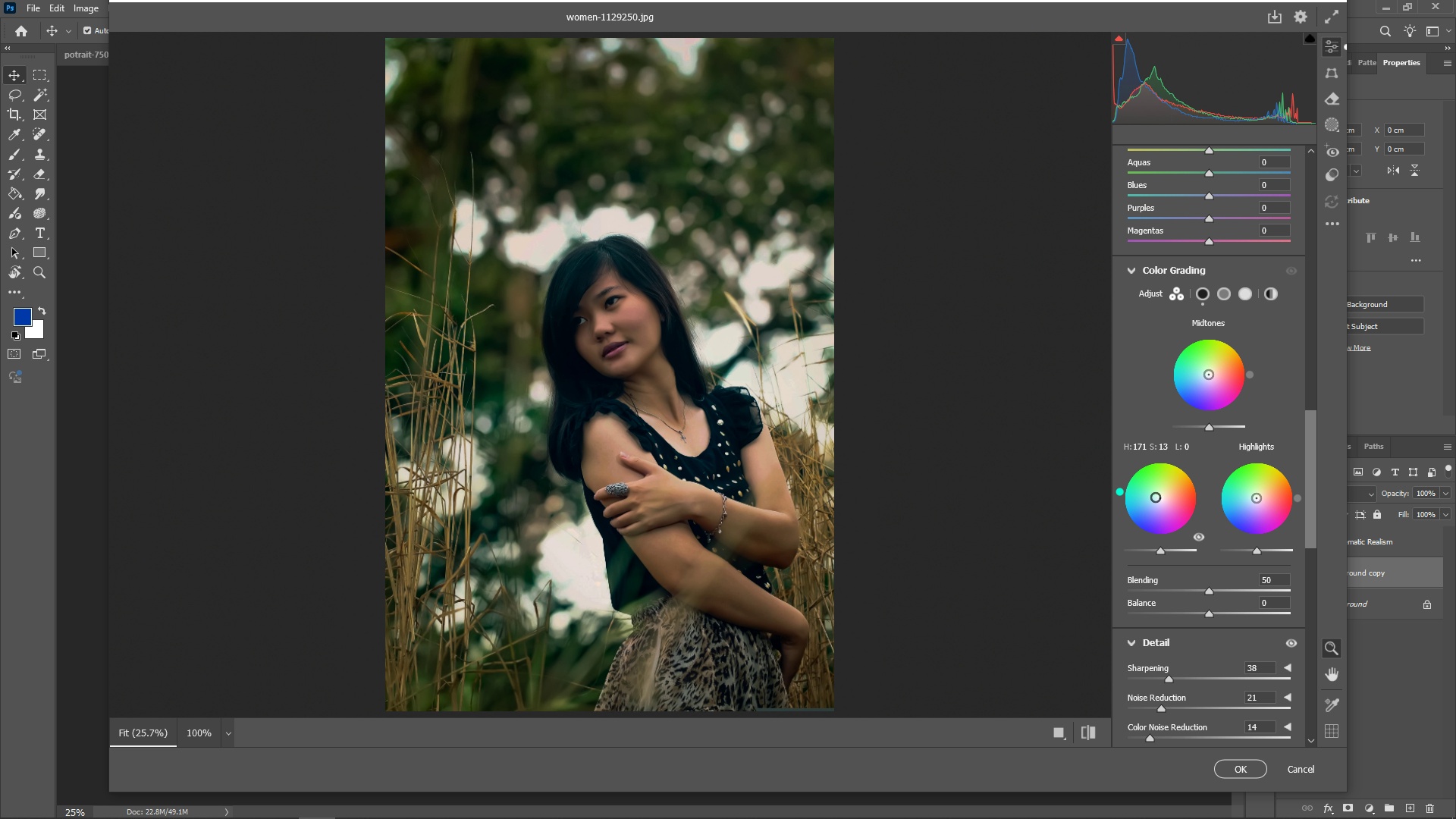 
left_click_drag(start_coordinate=[1263, 497], to_coordinate=[1256, 500])
 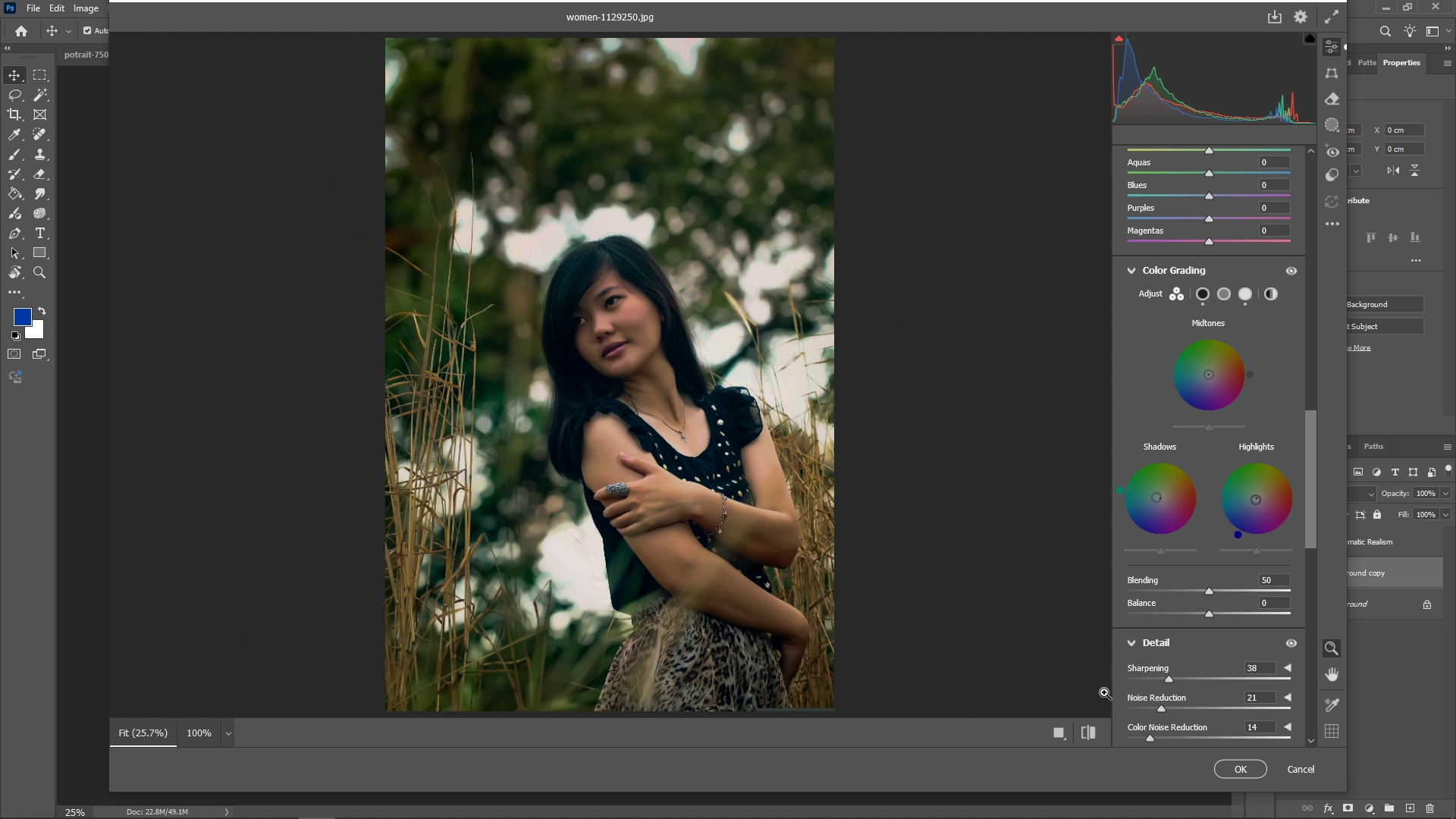 
wait(5.44)
 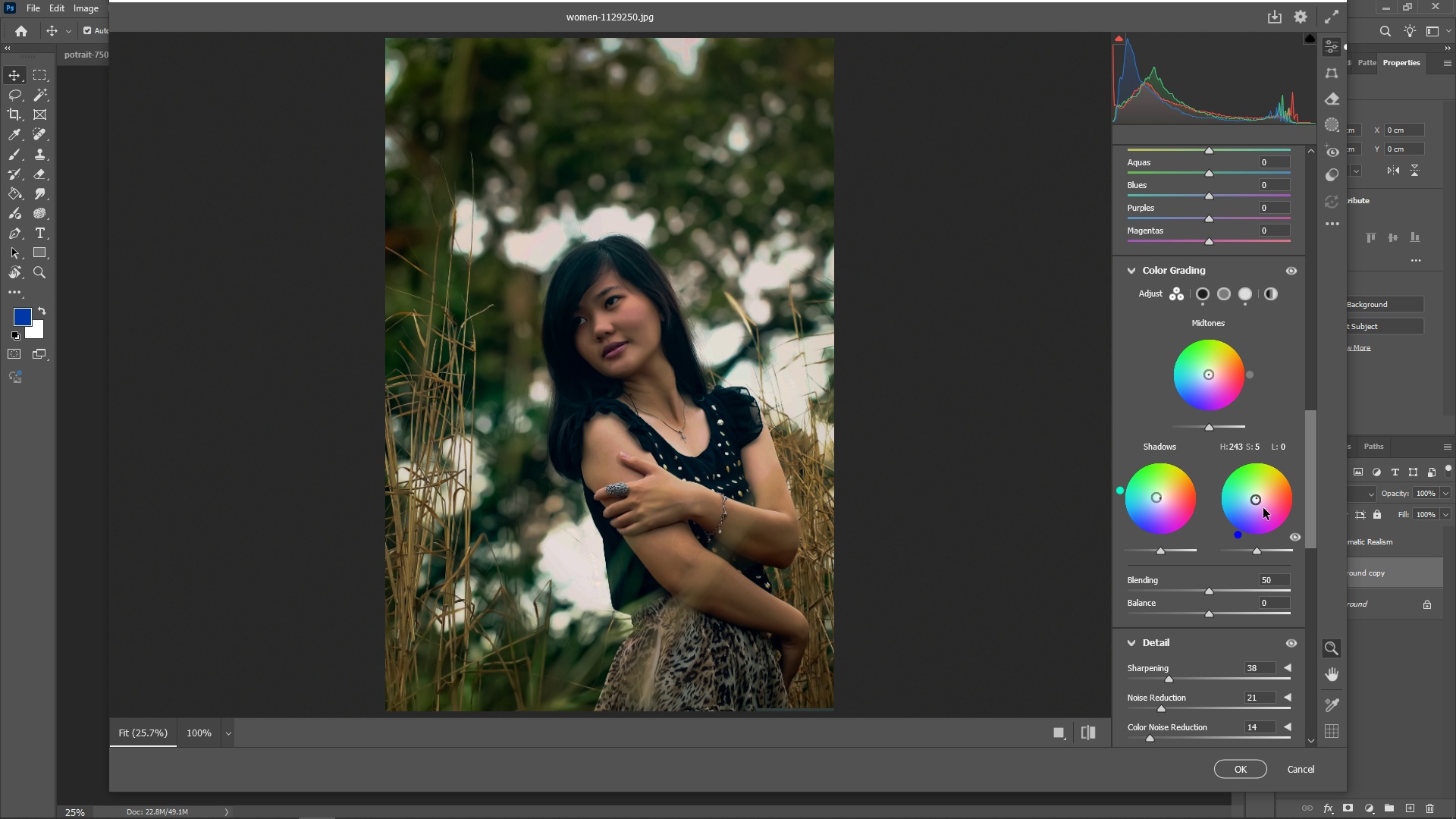 
left_click_drag(start_coordinate=[1260, 497], to_coordinate=[1285, 508])
 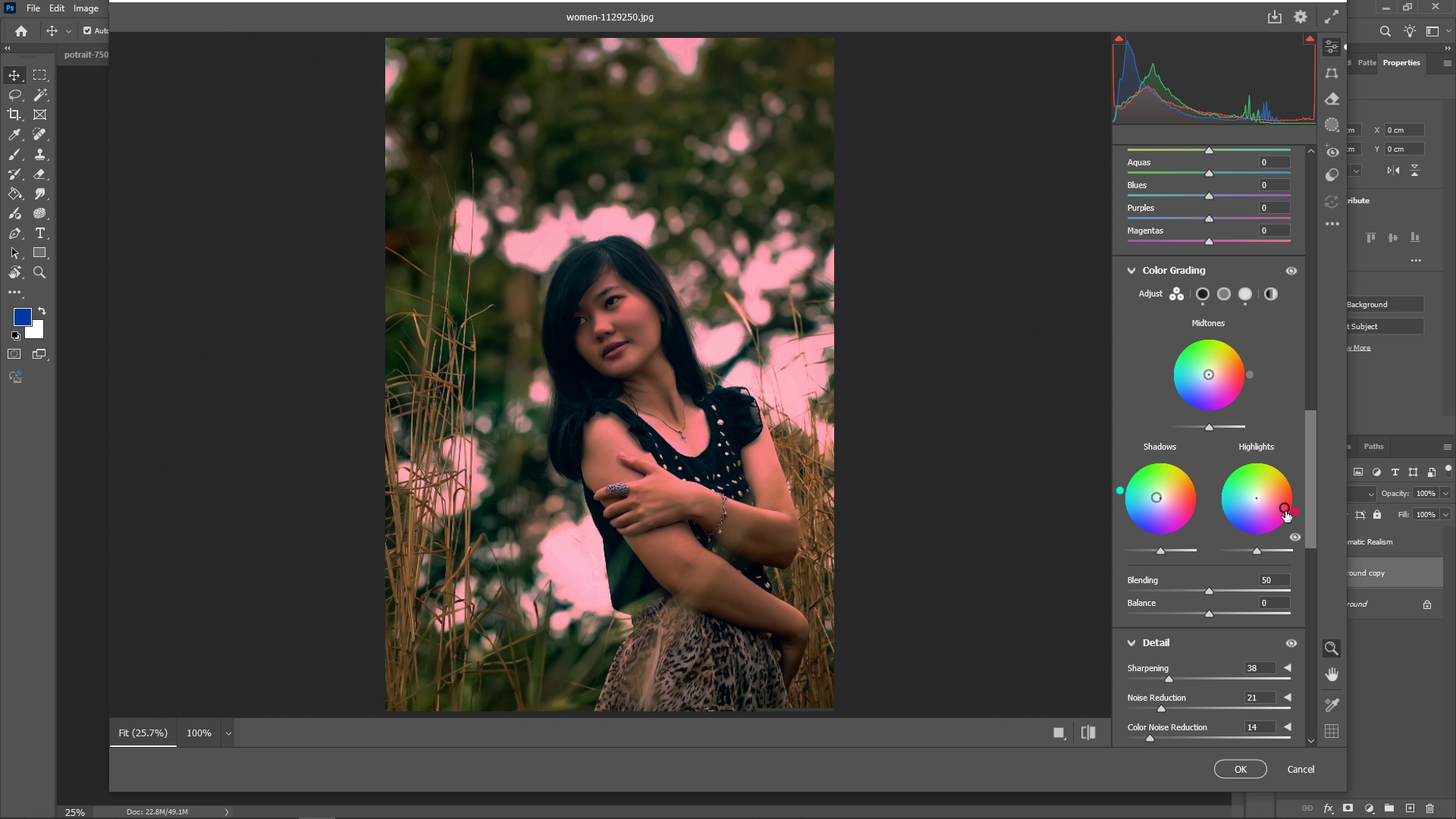 
left_click_drag(start_coordinate=[1291, 510], to_coordinate=[1283, 482])
 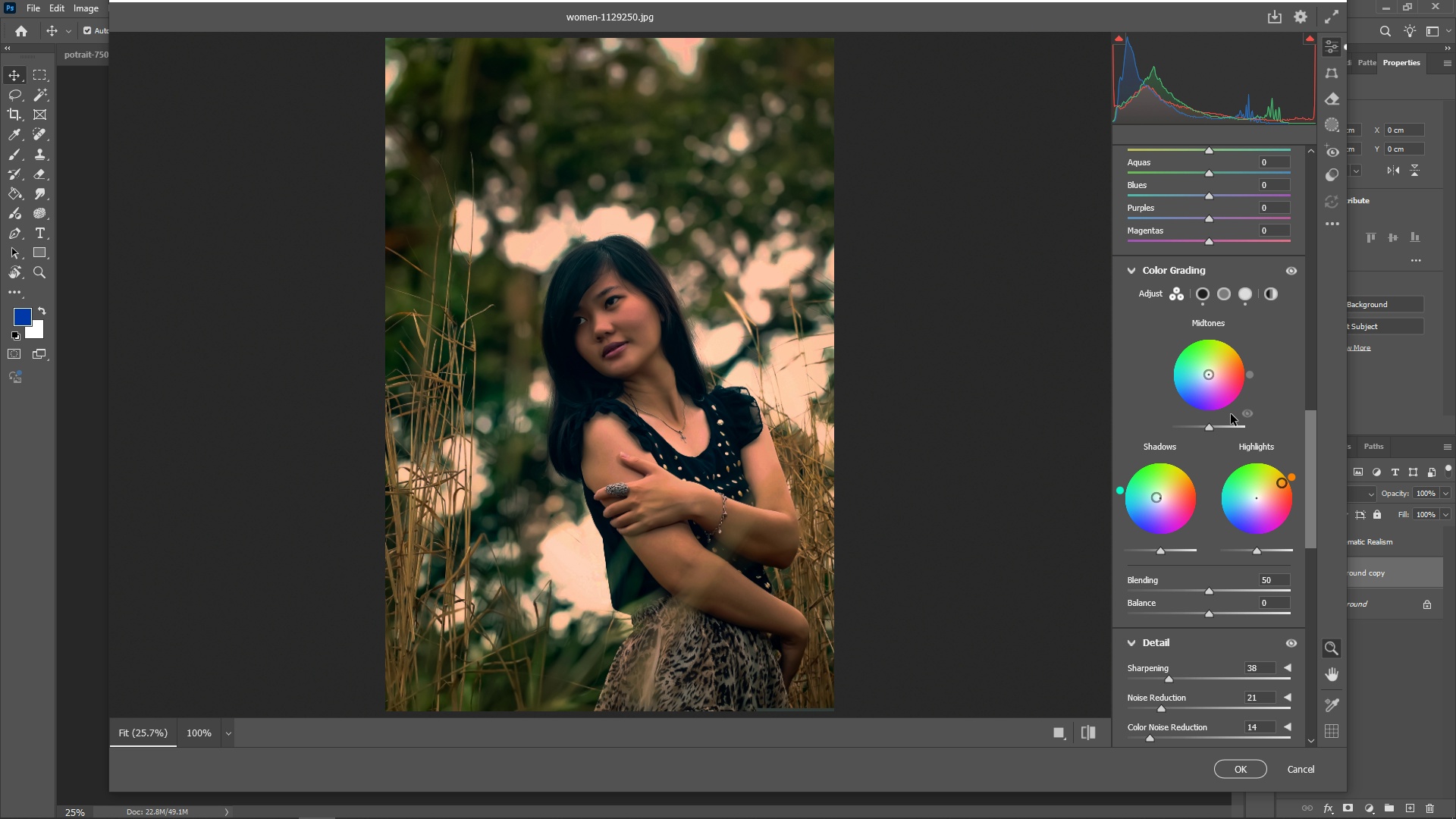 
wait(6.72)
 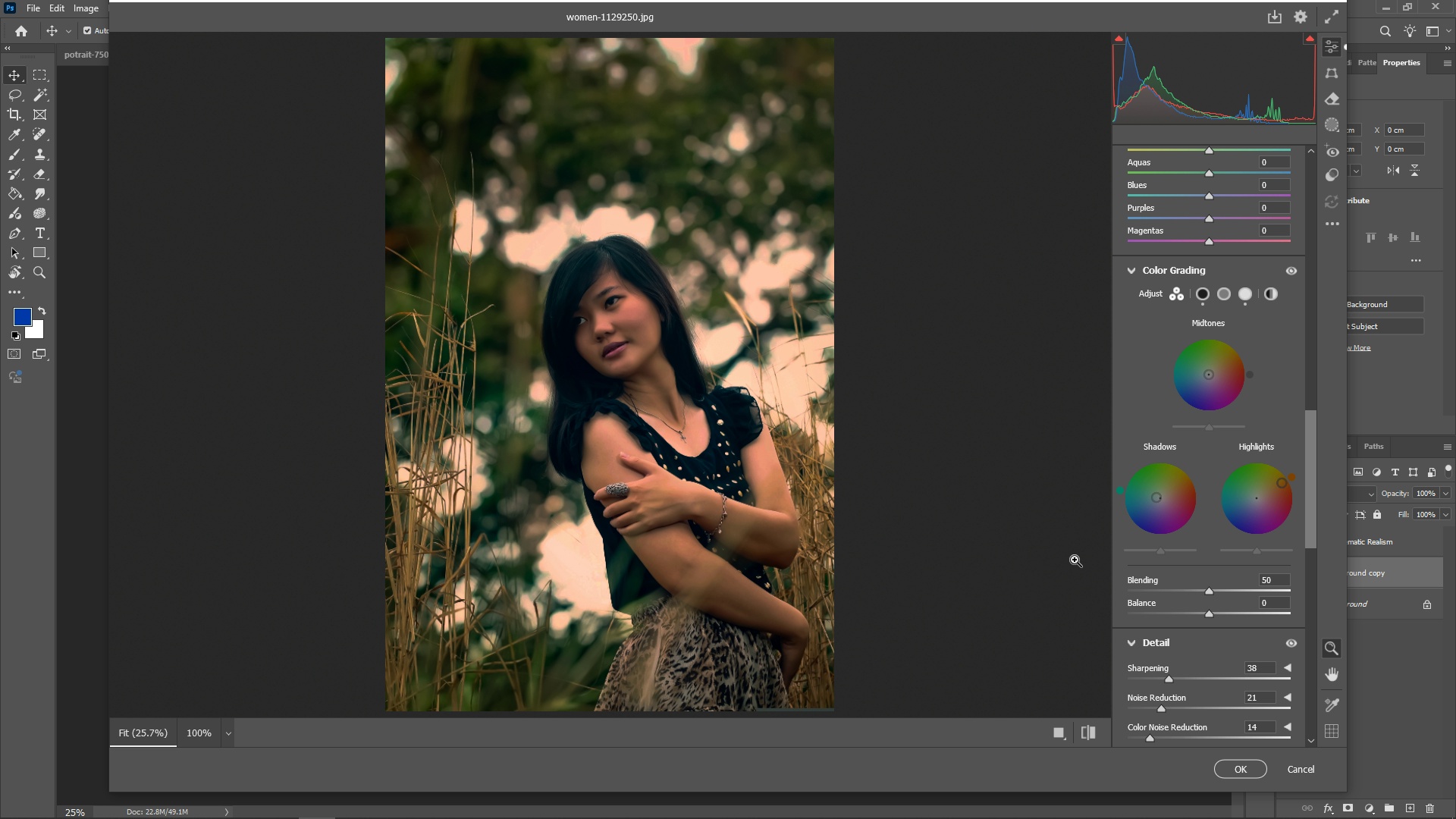 
left_click_drag(start_coordinate=[1206, 372], to_coordinate=[1199, 372])
 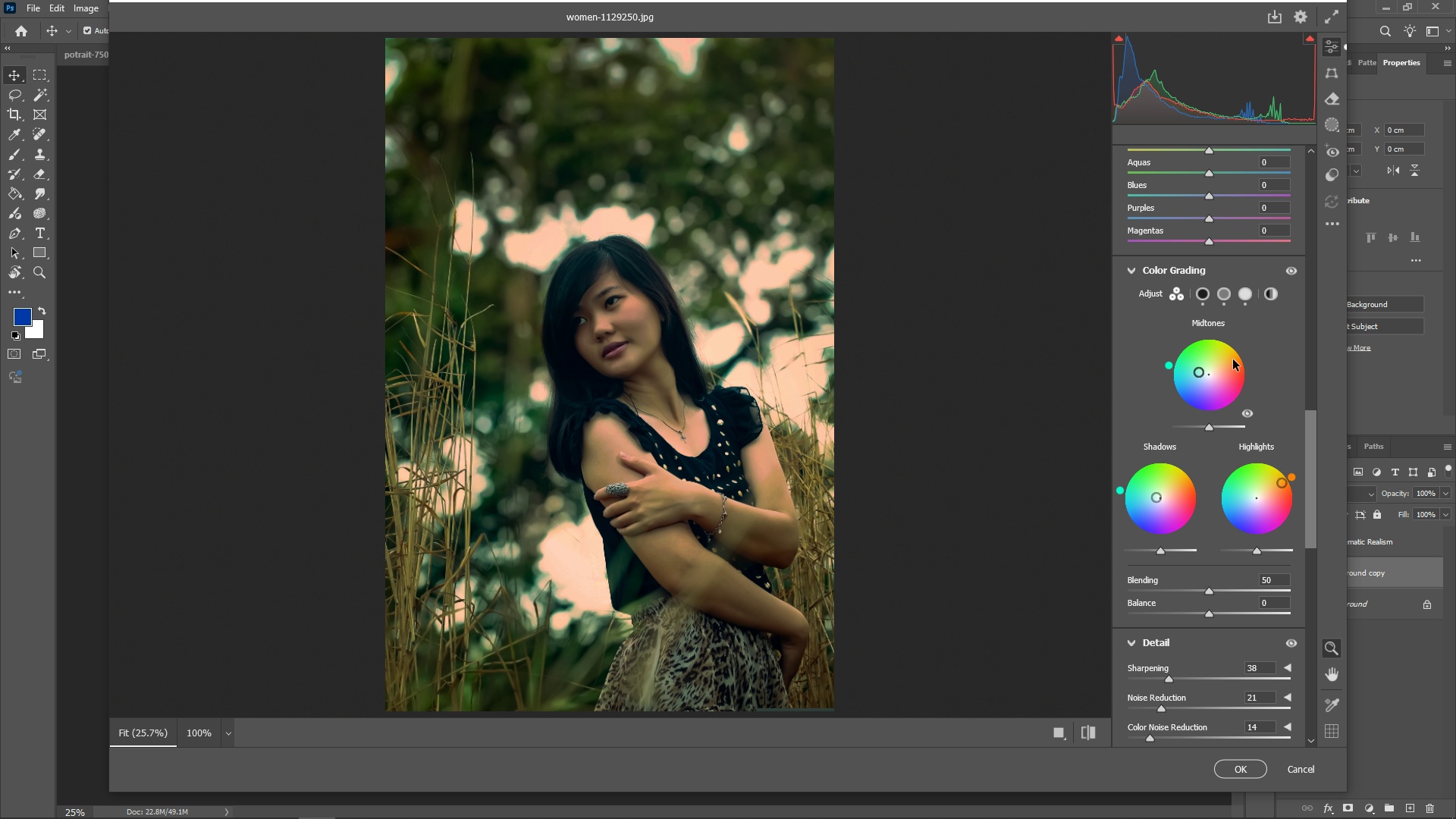 
left_click_drag(start_coordinate=[1205, 372], to_coordinate=[1213, 378])
 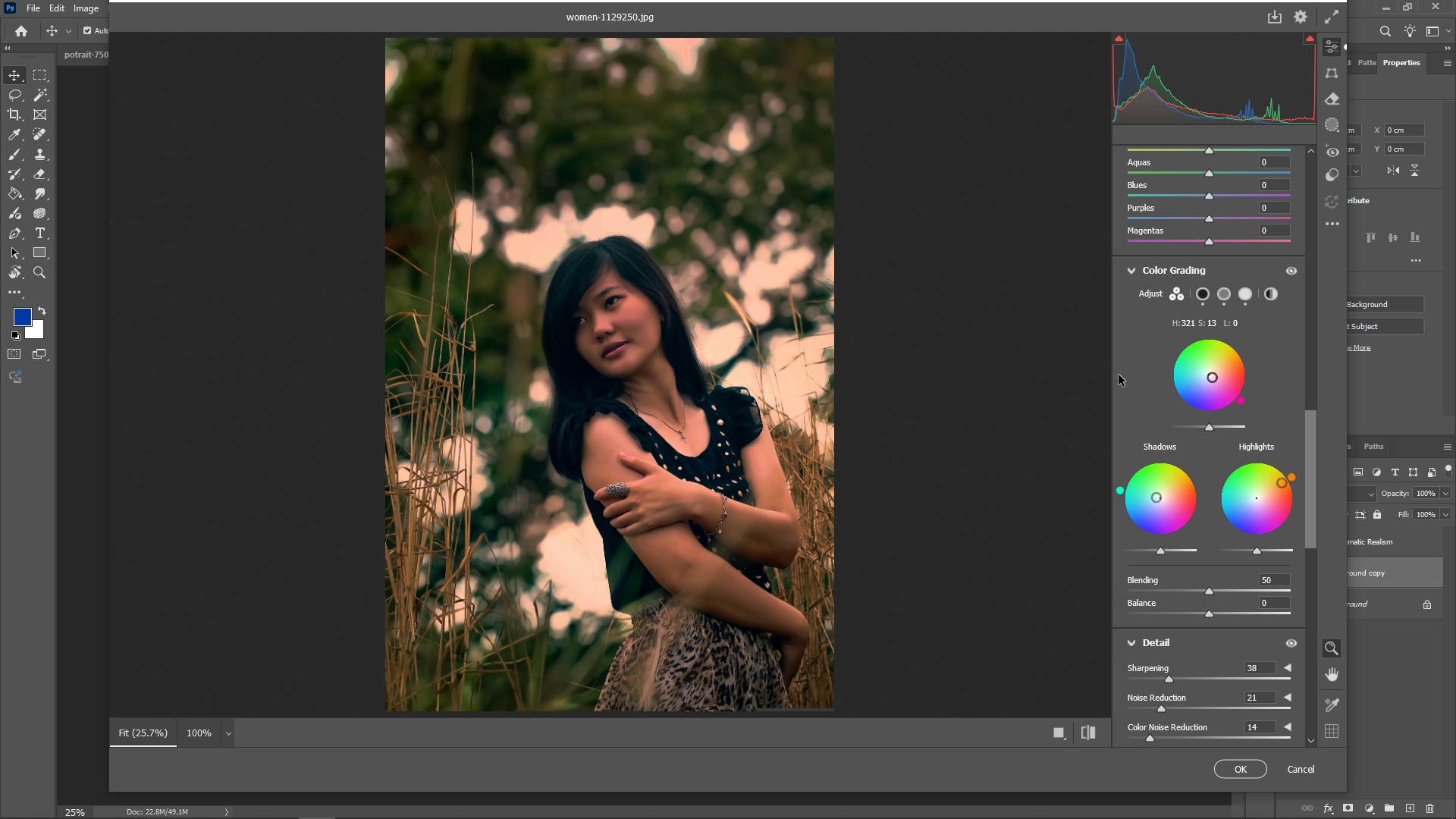 
scroll: coordinate [691, 491], scroll_direction: up, amount: 4.0
 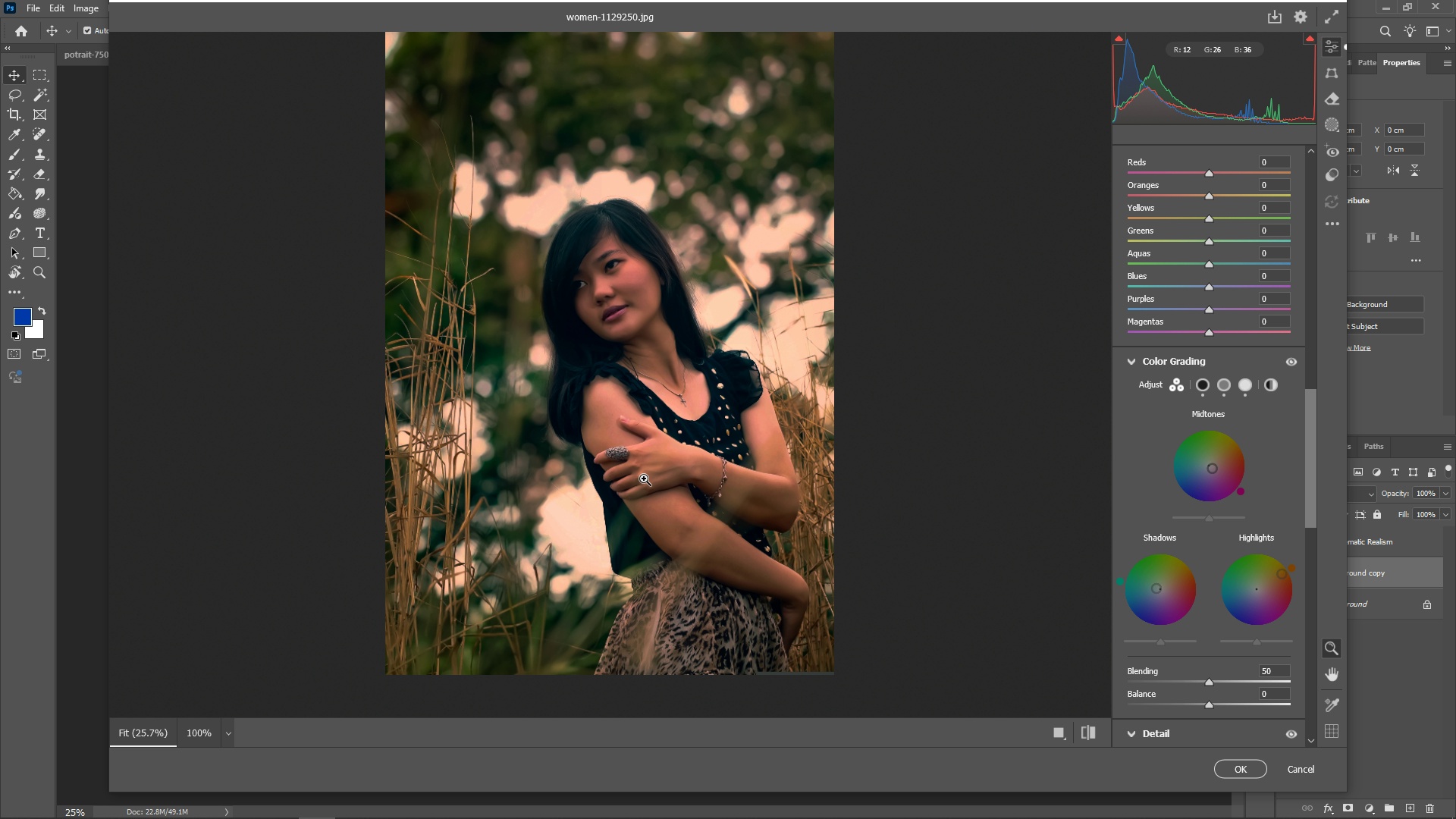 
scroll: coordinate [644, 479], scroll_direction: down, amount: 1.0
 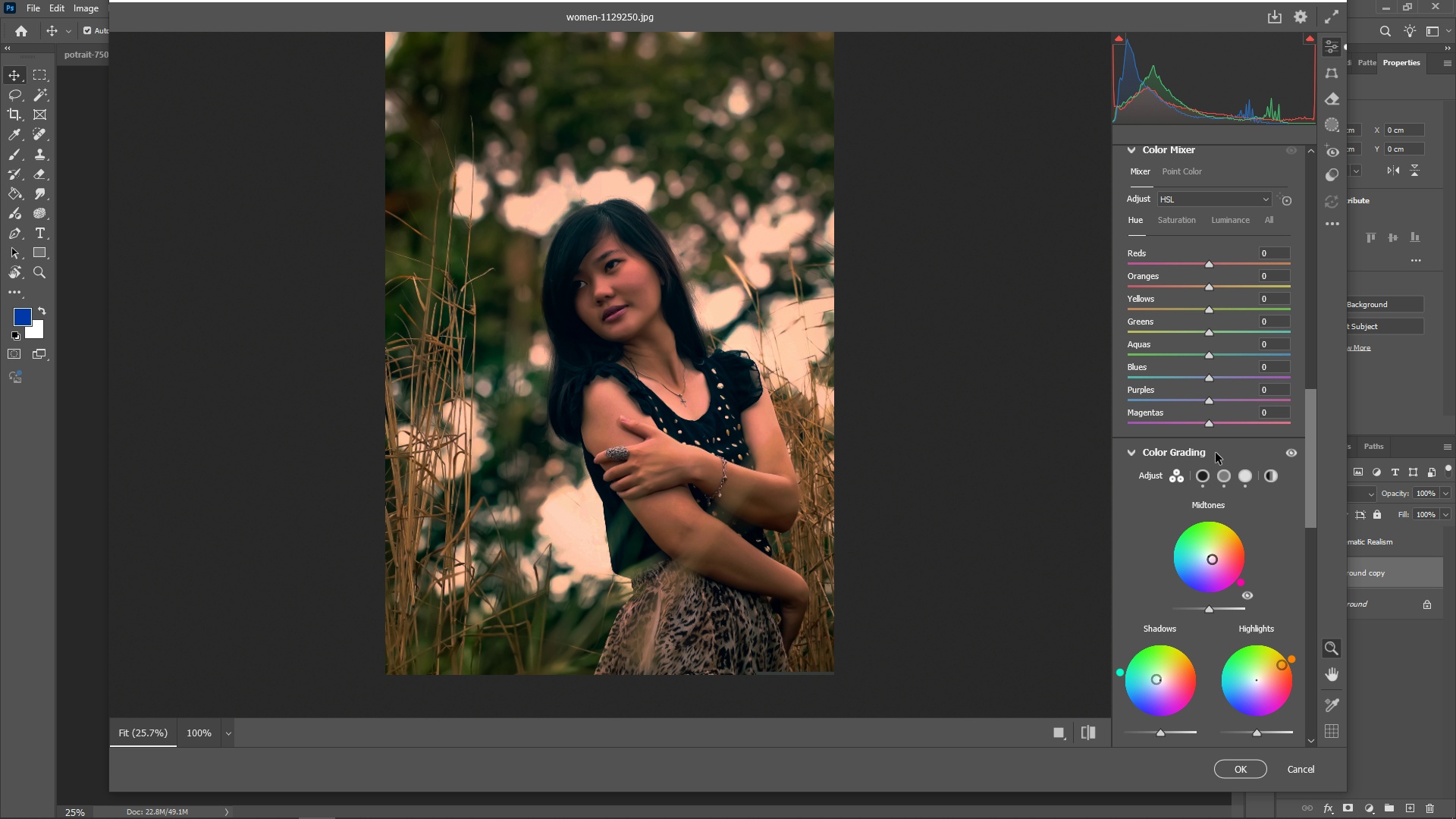 
scroll: coordinate [1216, 453], scroll_direction: up, amount: 6.0
 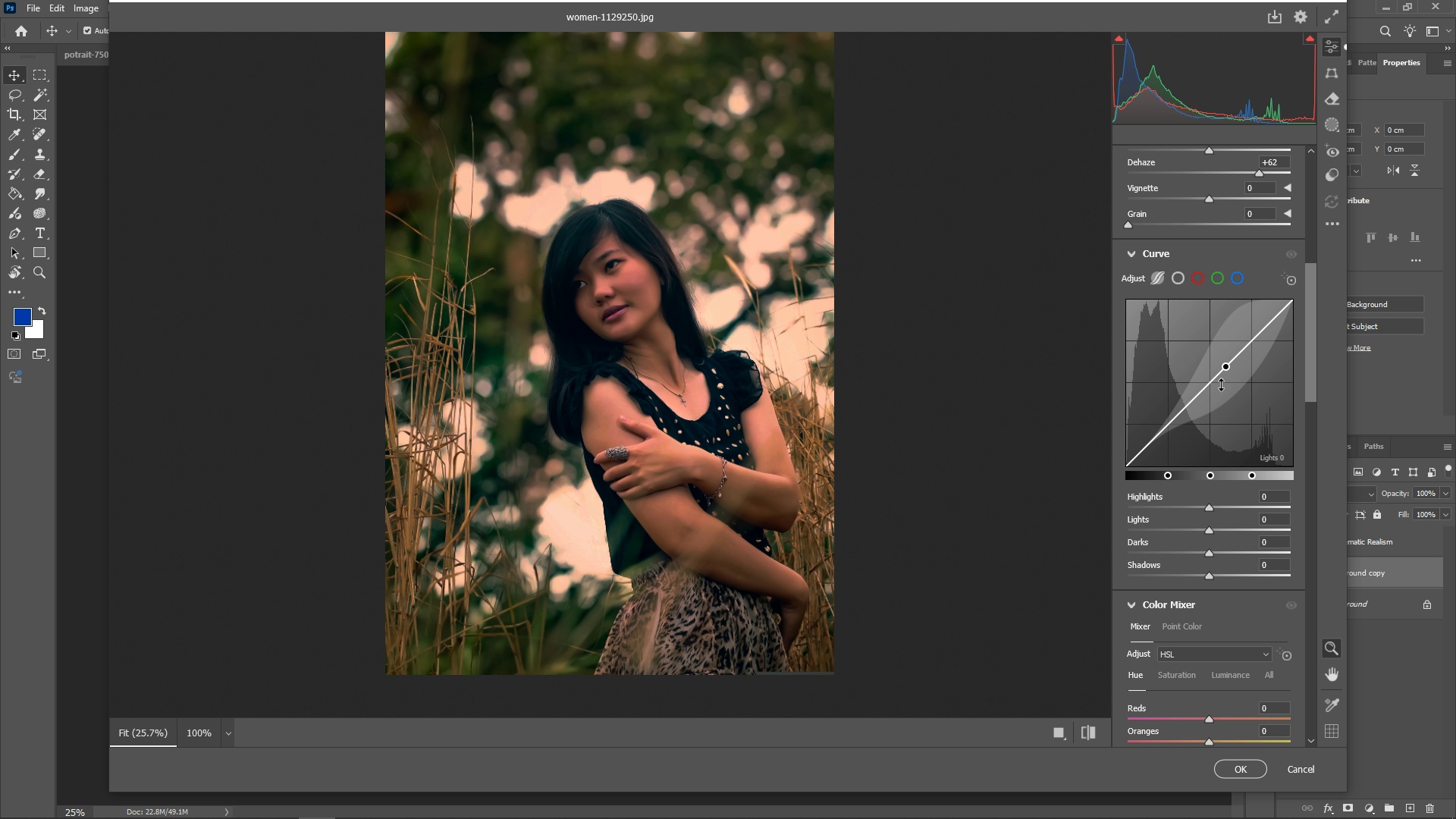 
left_click_drag(start_coordinate=[1210, 392], to_coordinate=[1193, 388])
 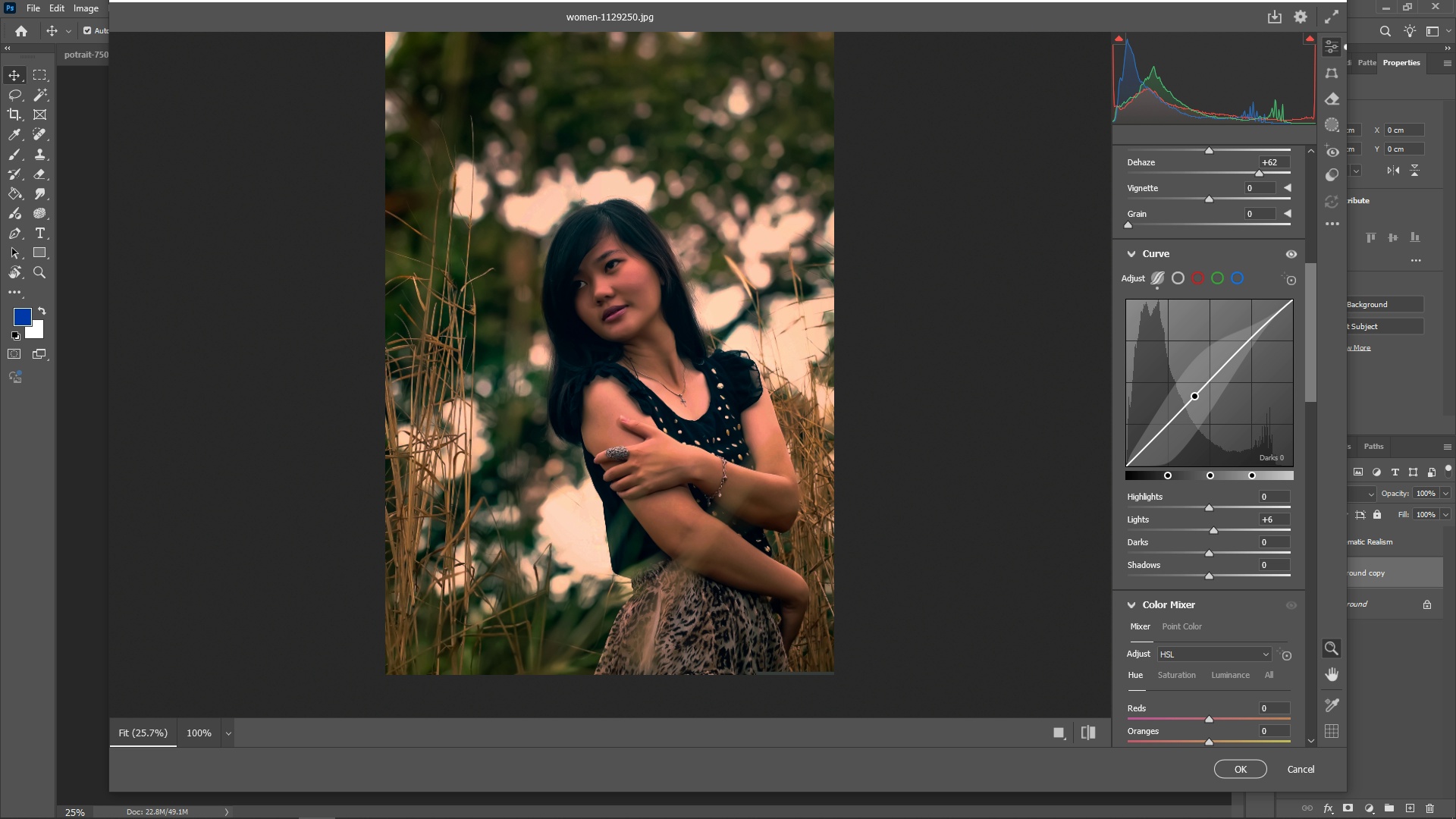 
left_click_drag(start_coordinate=[1190, 403], to_coordinate=[1111, 388])
 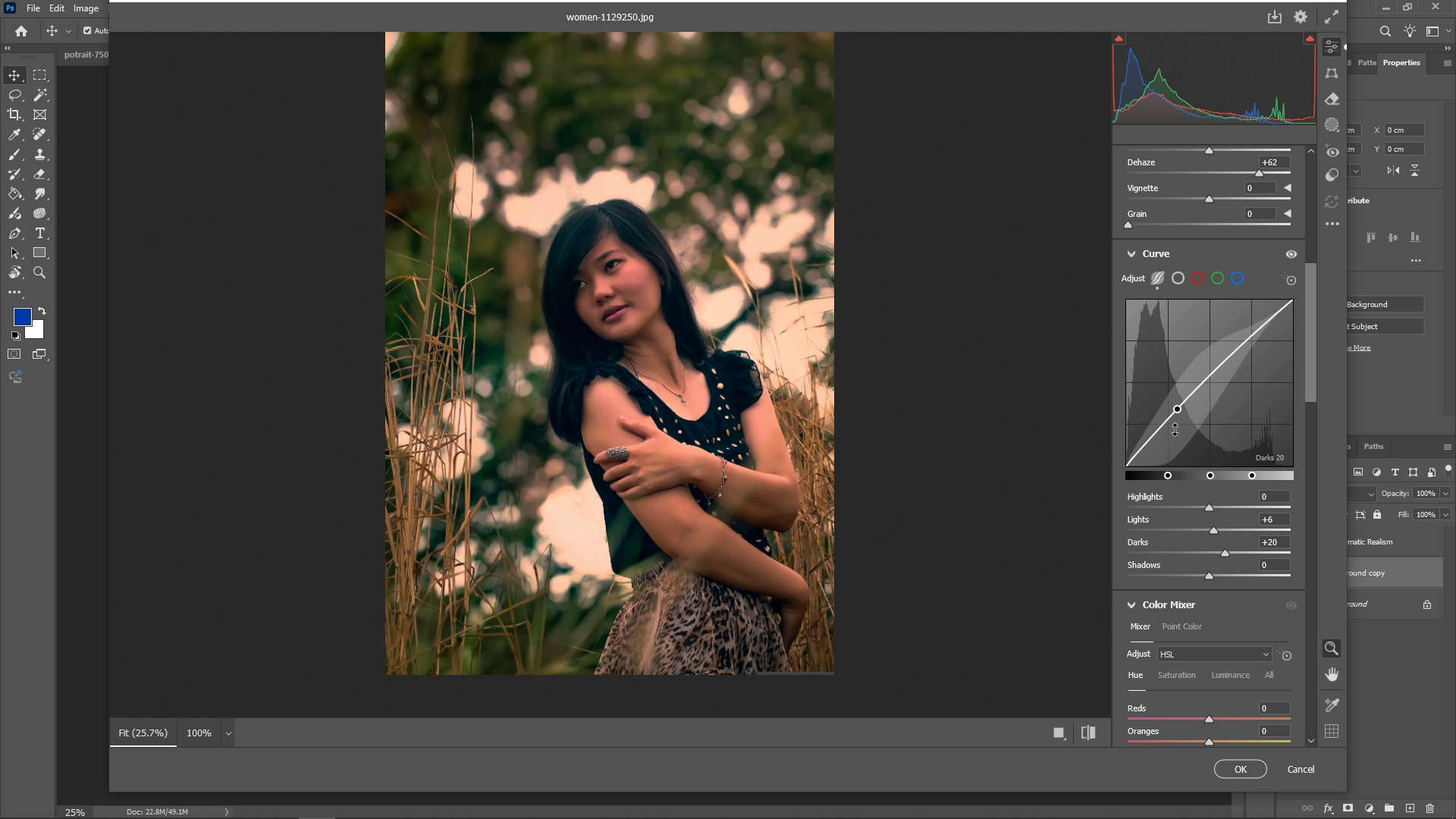 
scroll: coordinate [1182, 437], scroll_direction: none, amount: 0.0
 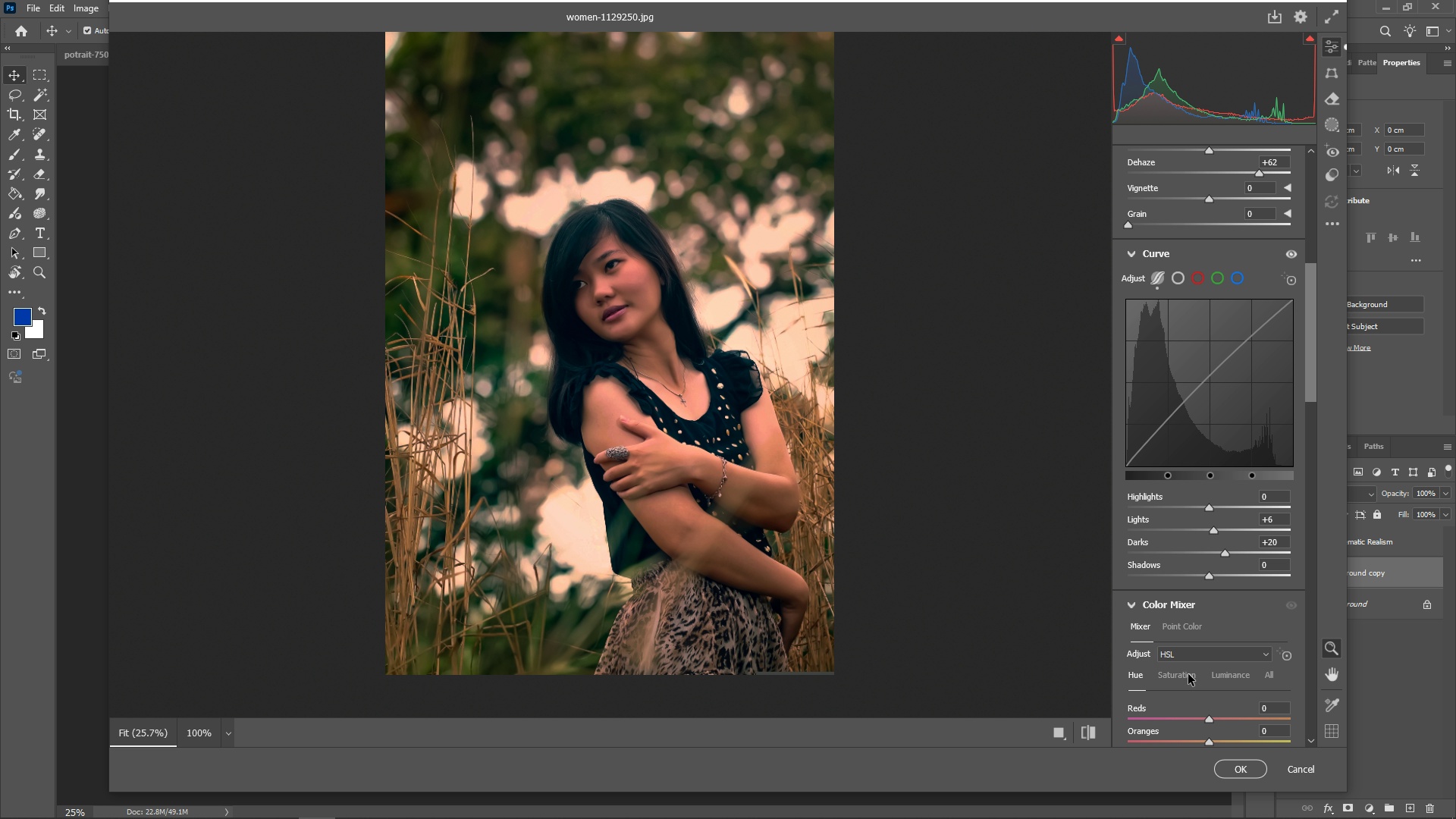 
scroll: coordinate [1179, 628], scroll_direction: down, amount: 5.0
 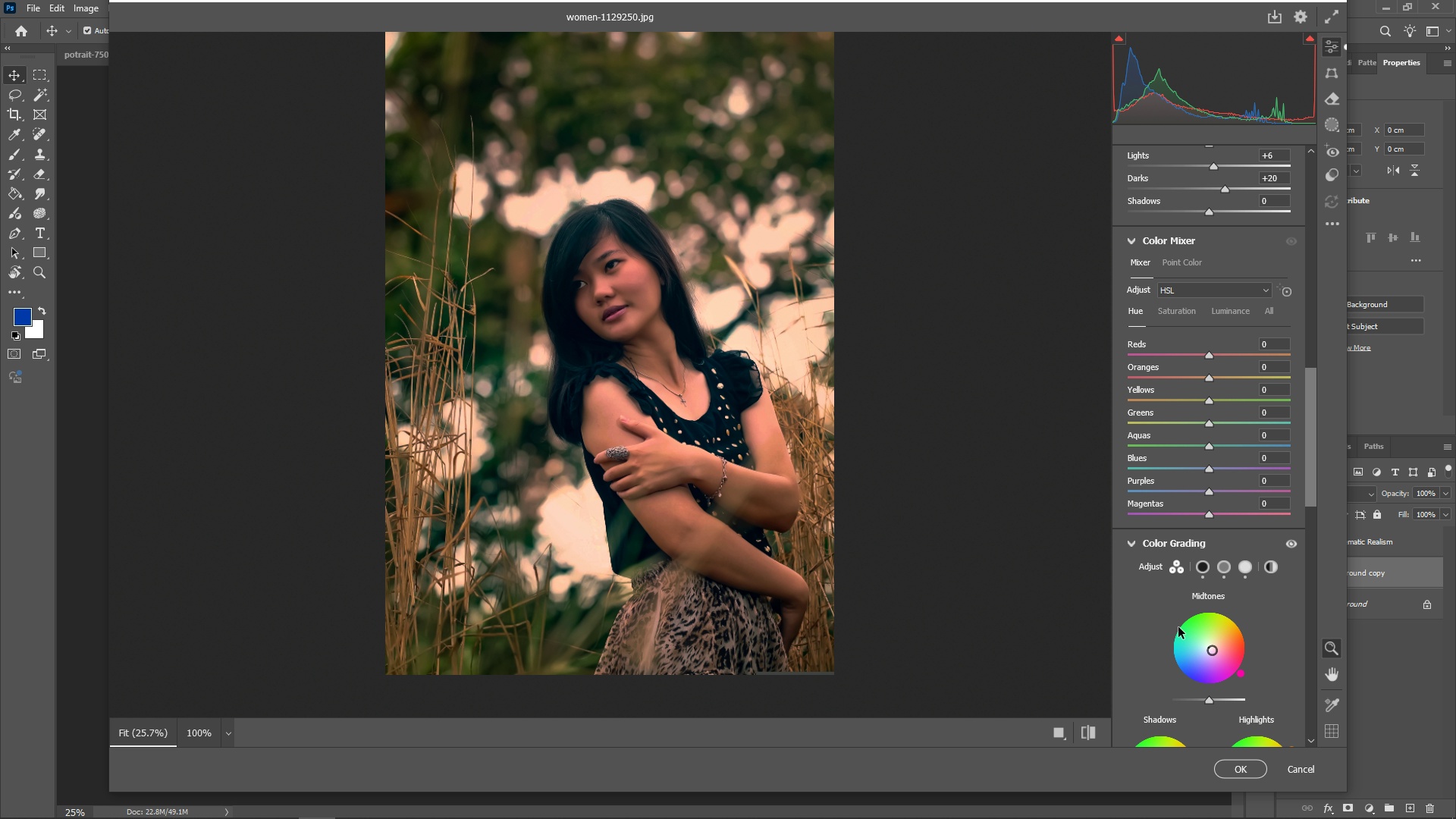 
scroll: coordinate [1160, 475], scroll_direction: up, amount: 9.0
 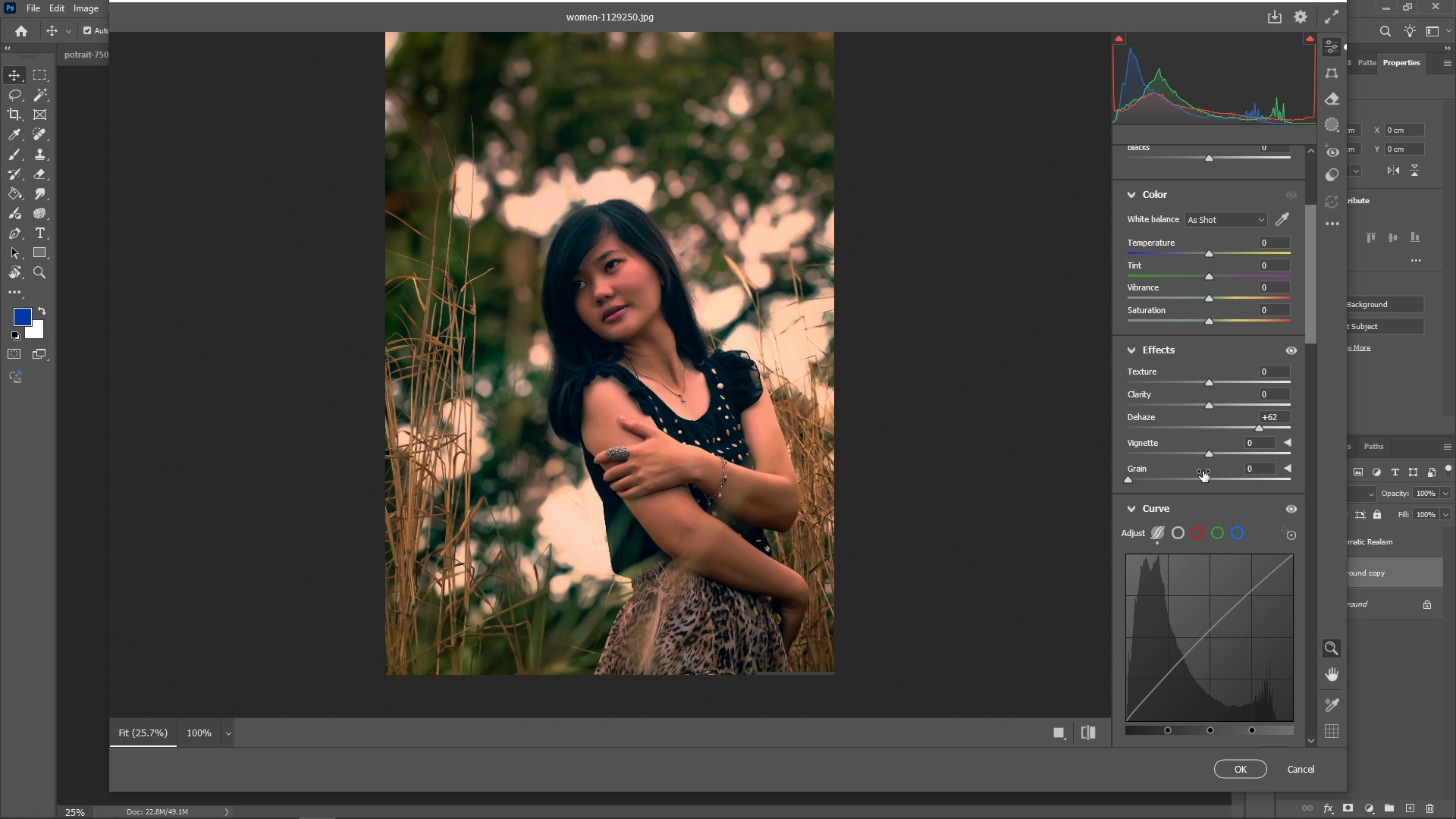 
left_click_drag(start_coordinate=[1205, 457], to_coordinate=[1232, 457])
 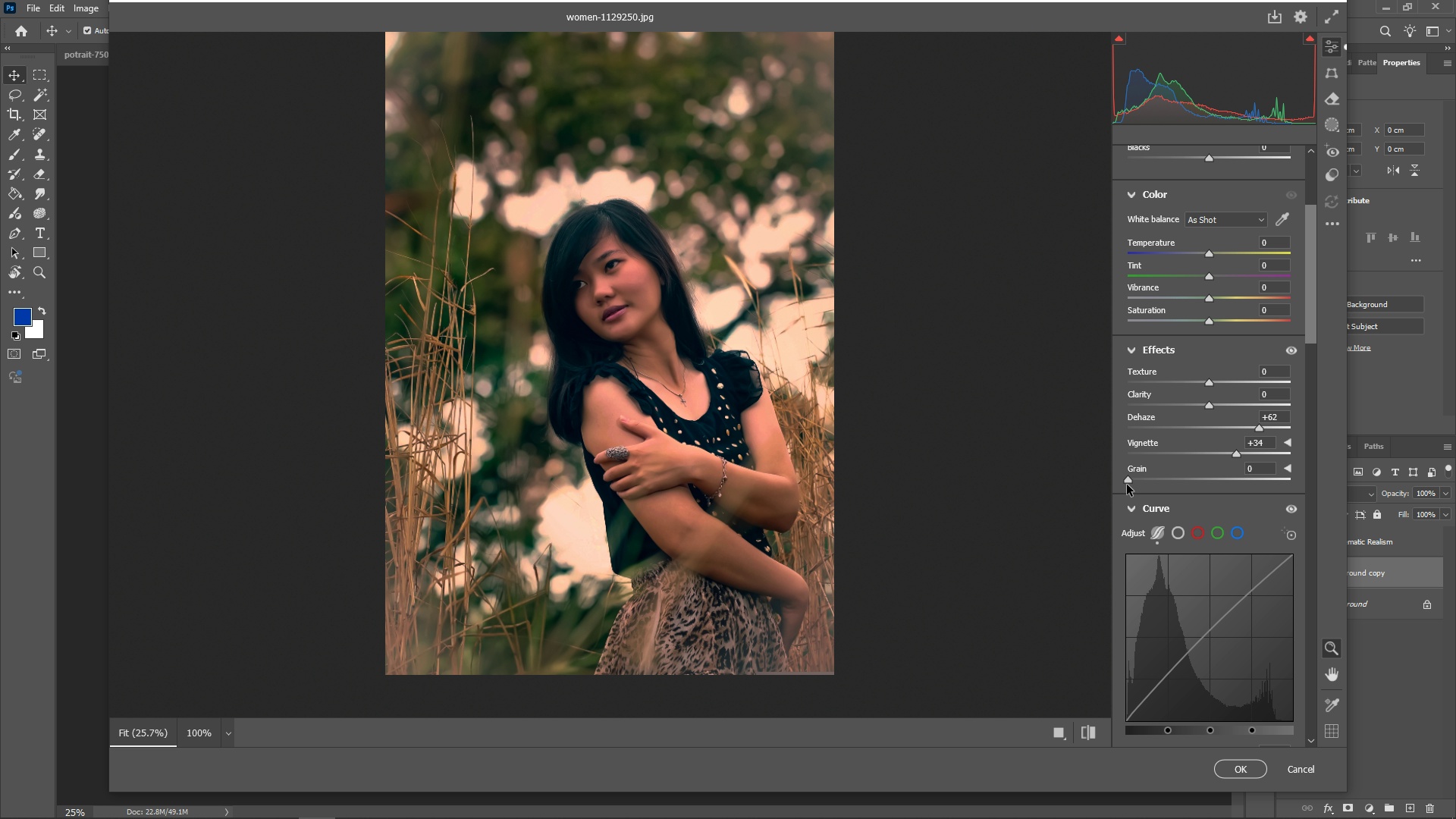 
left_click_drag(start_coordinate=[1126, 485], to_coordinate=[1153, 482])
 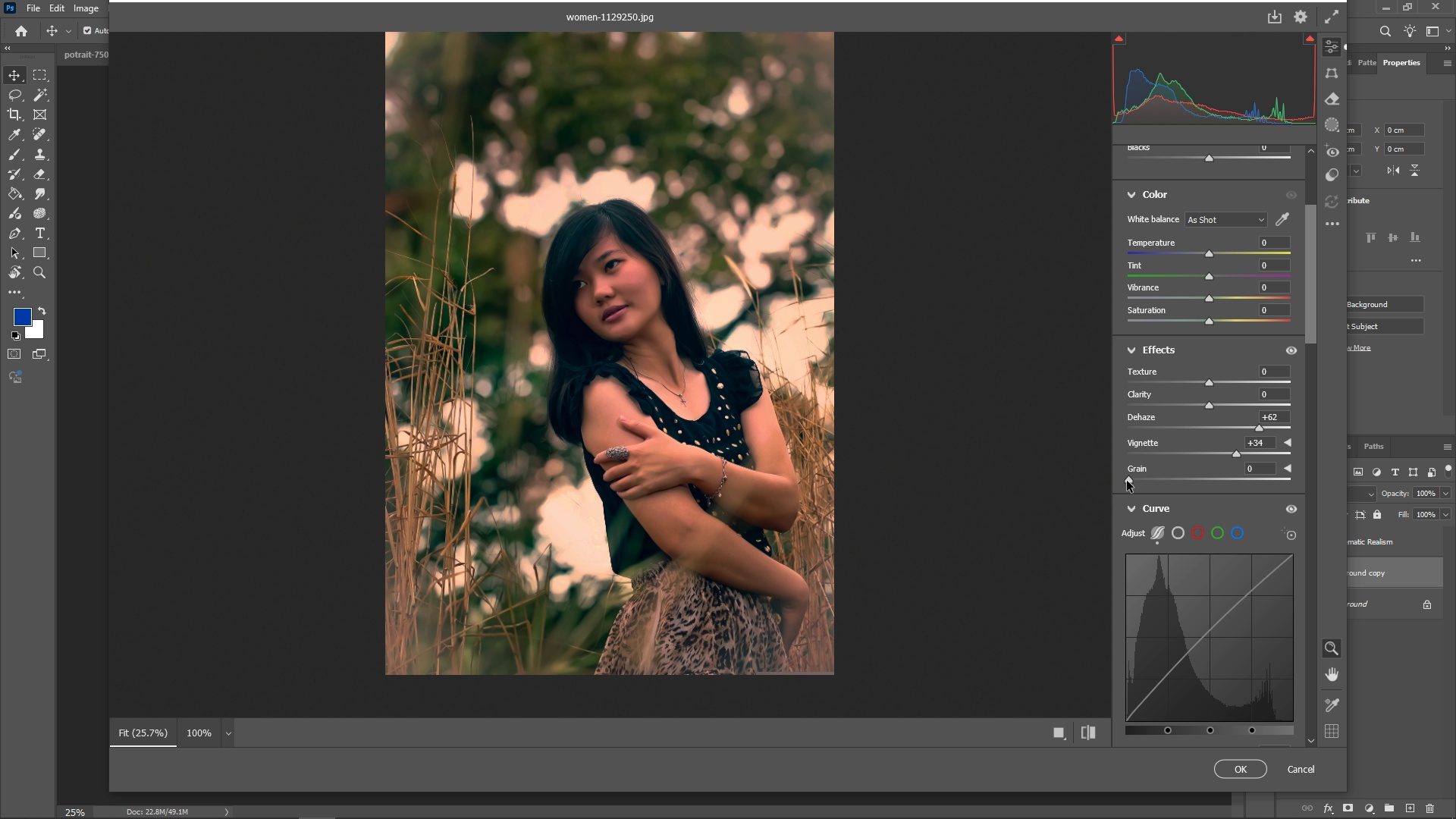 
left_click_drag(start_coordinate=[1125, 480], to_coordinate=[1179, 486])
 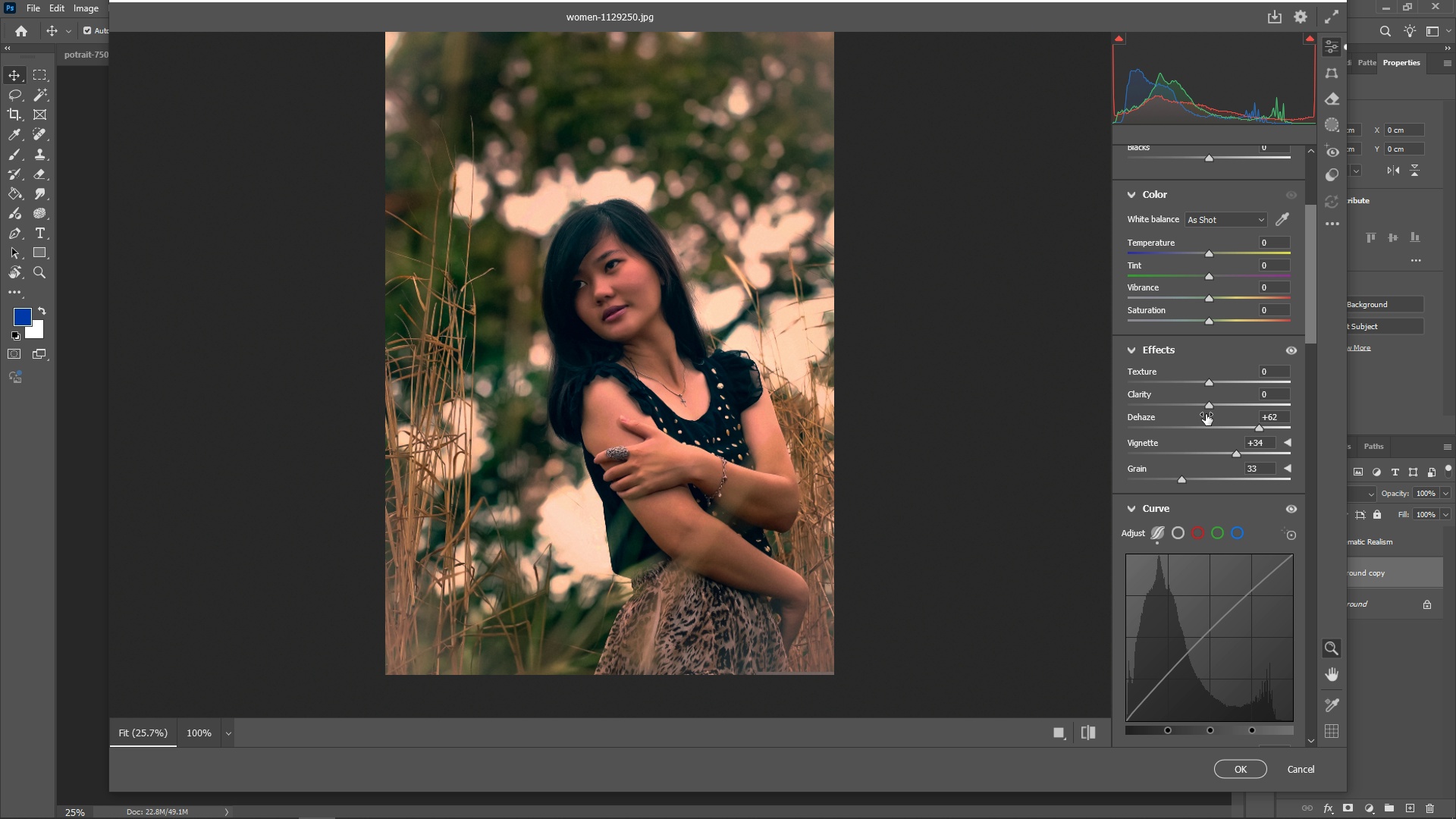 
left_click_drag(start_coordinate=[1208, 405], to_coordinate=[1224, 408])
 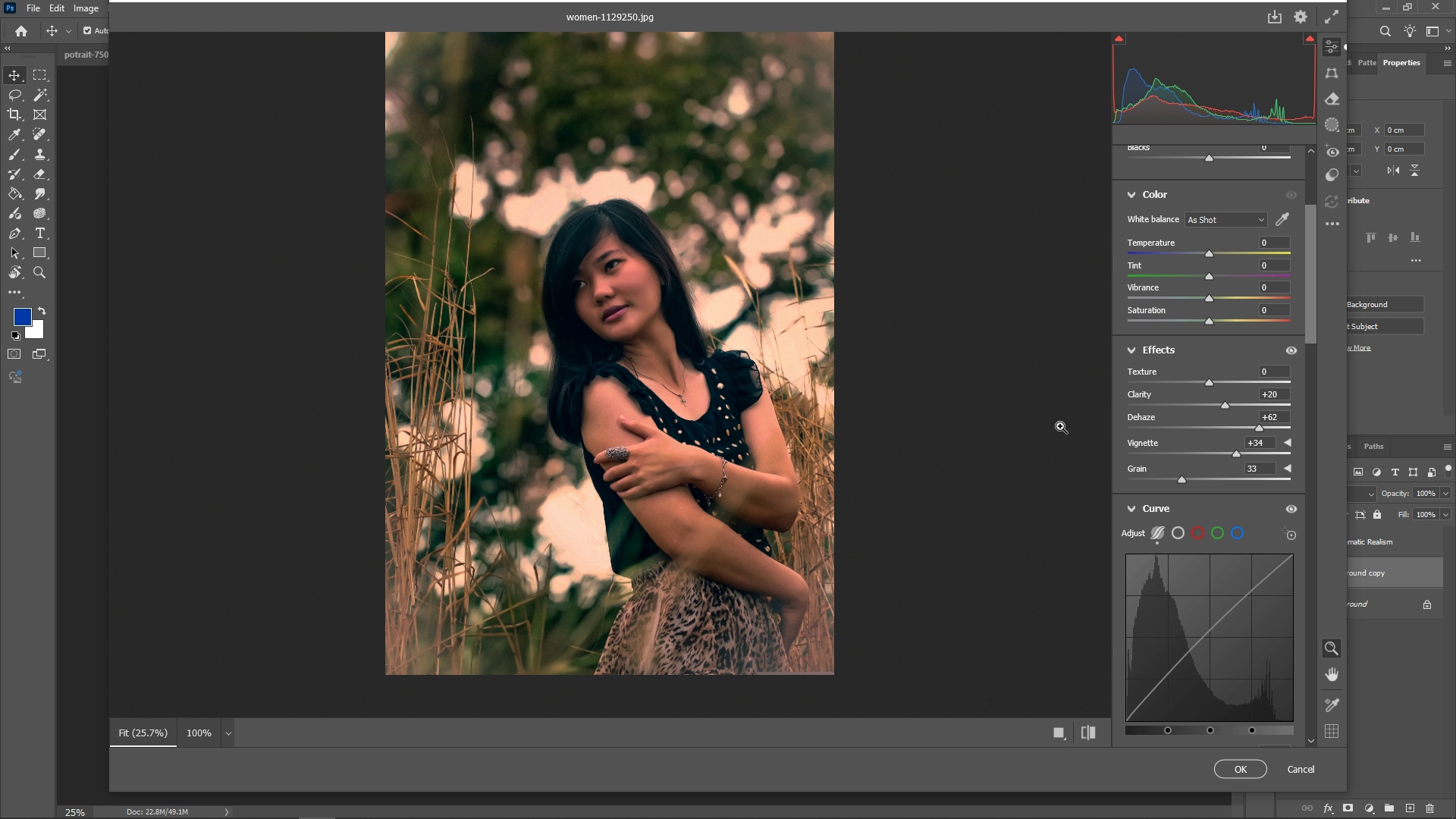 
mouse_move([1074, 410])
 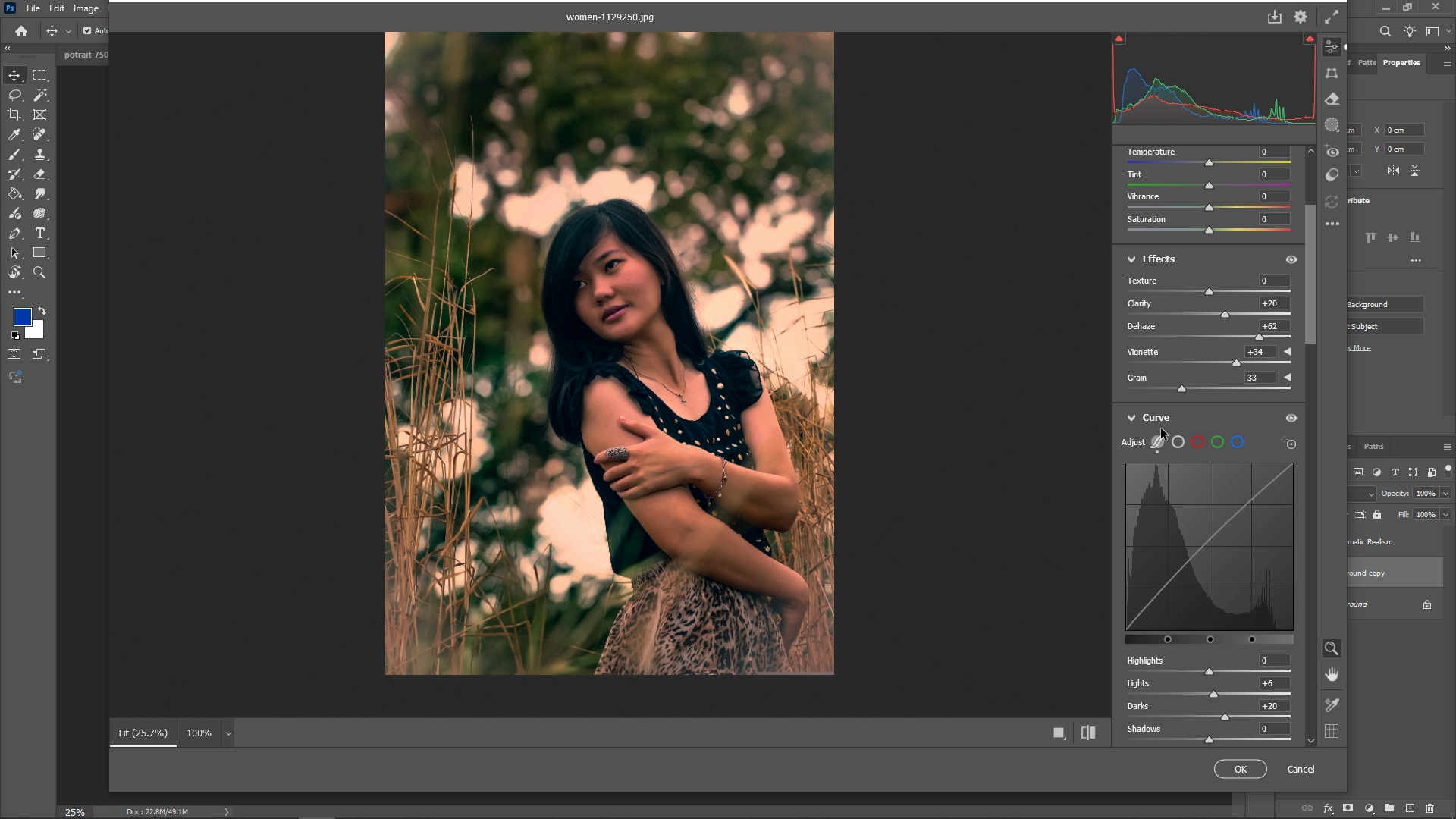 
scroll: coordinate [1161, 428], scroll_direction: down, amount: 4.0